 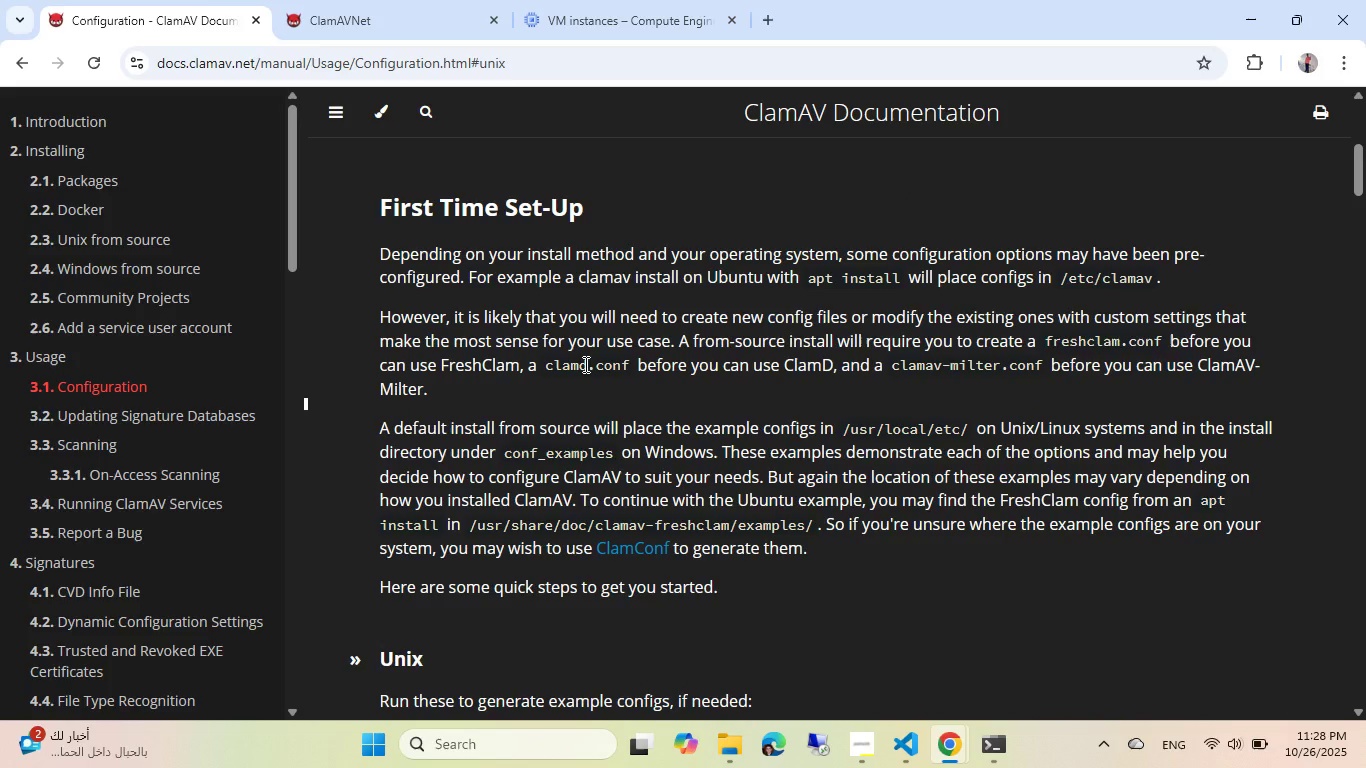 
scroll: coordinate [584, 364], scroll_direction: down, amount: 1.0
 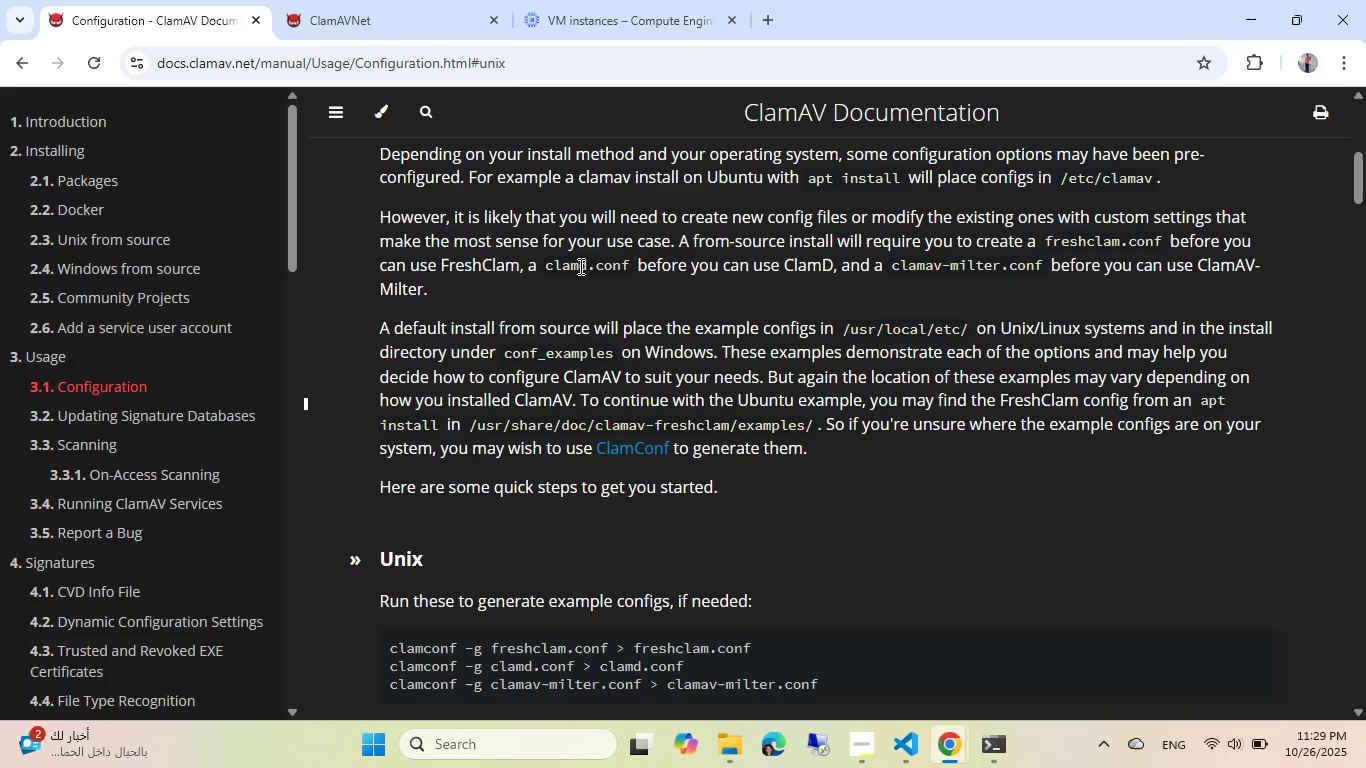 
wait(13.73)
 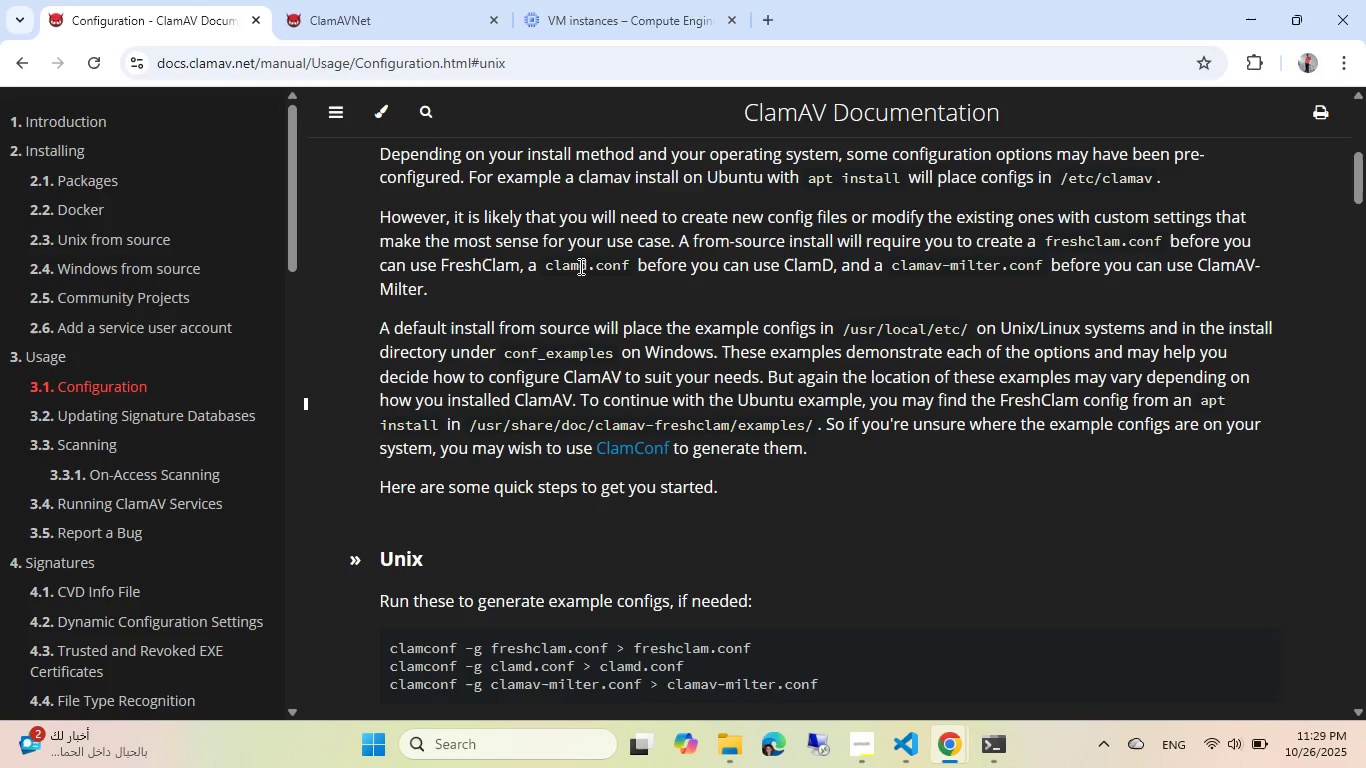 
scroll: coordinate [553, 315], scroll_direction: down, amount: 4.0
 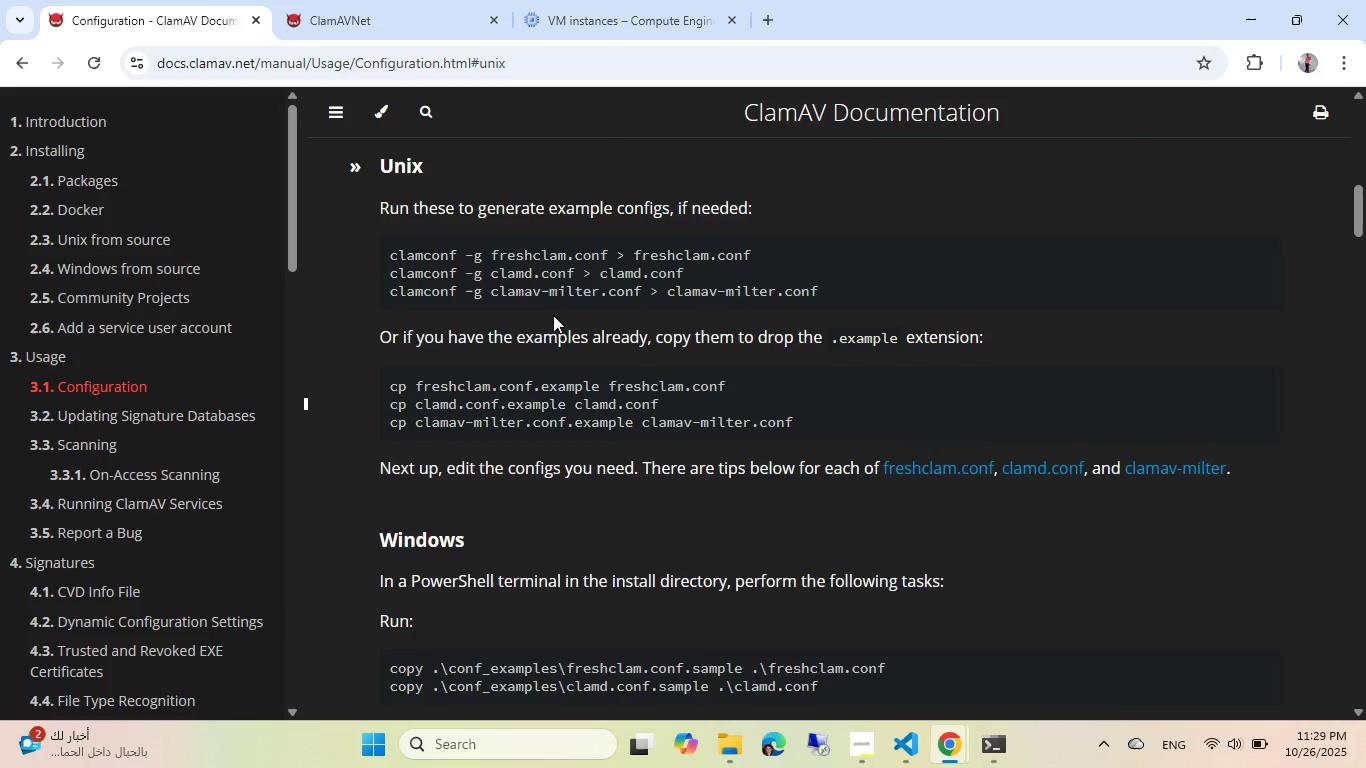 
scroll: coordinate [553, 315], scroll_direction: up, amount: 1.0
 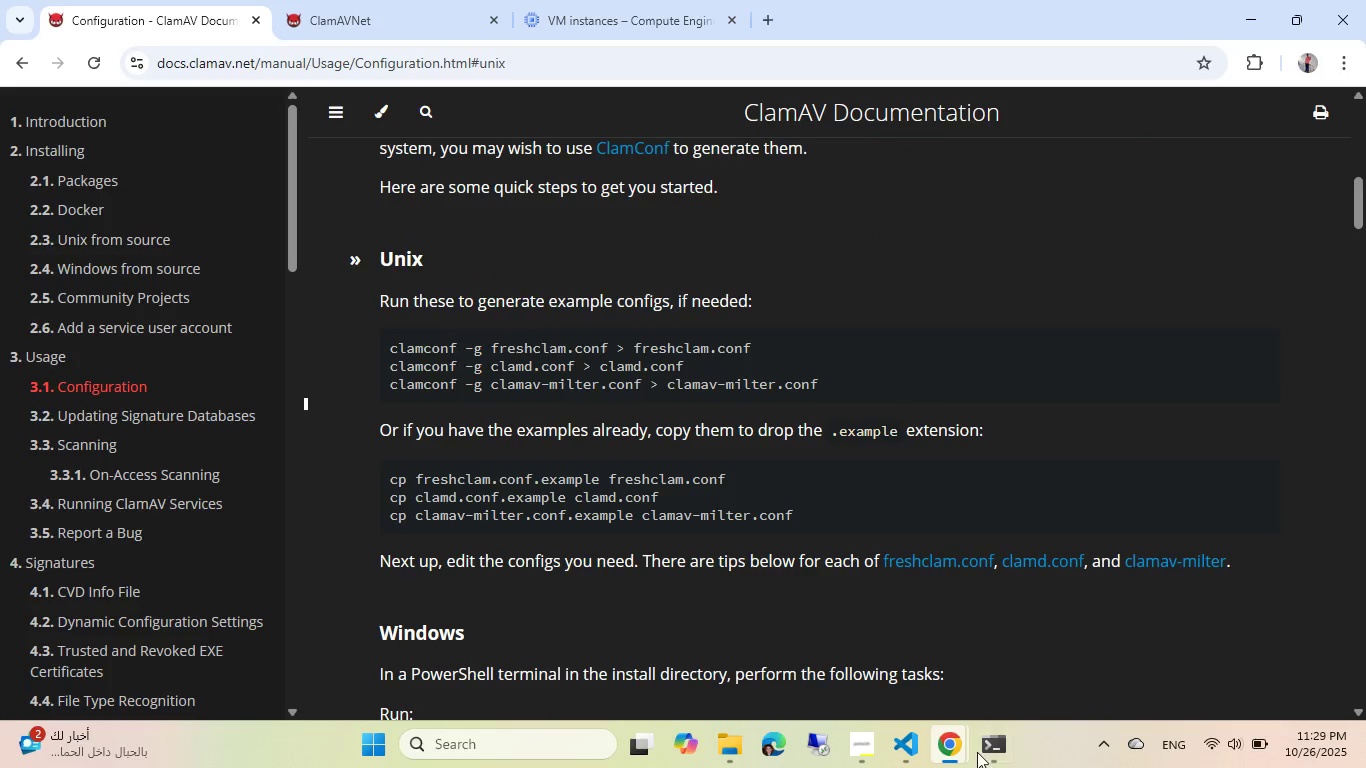 
left_click([988, 745])
 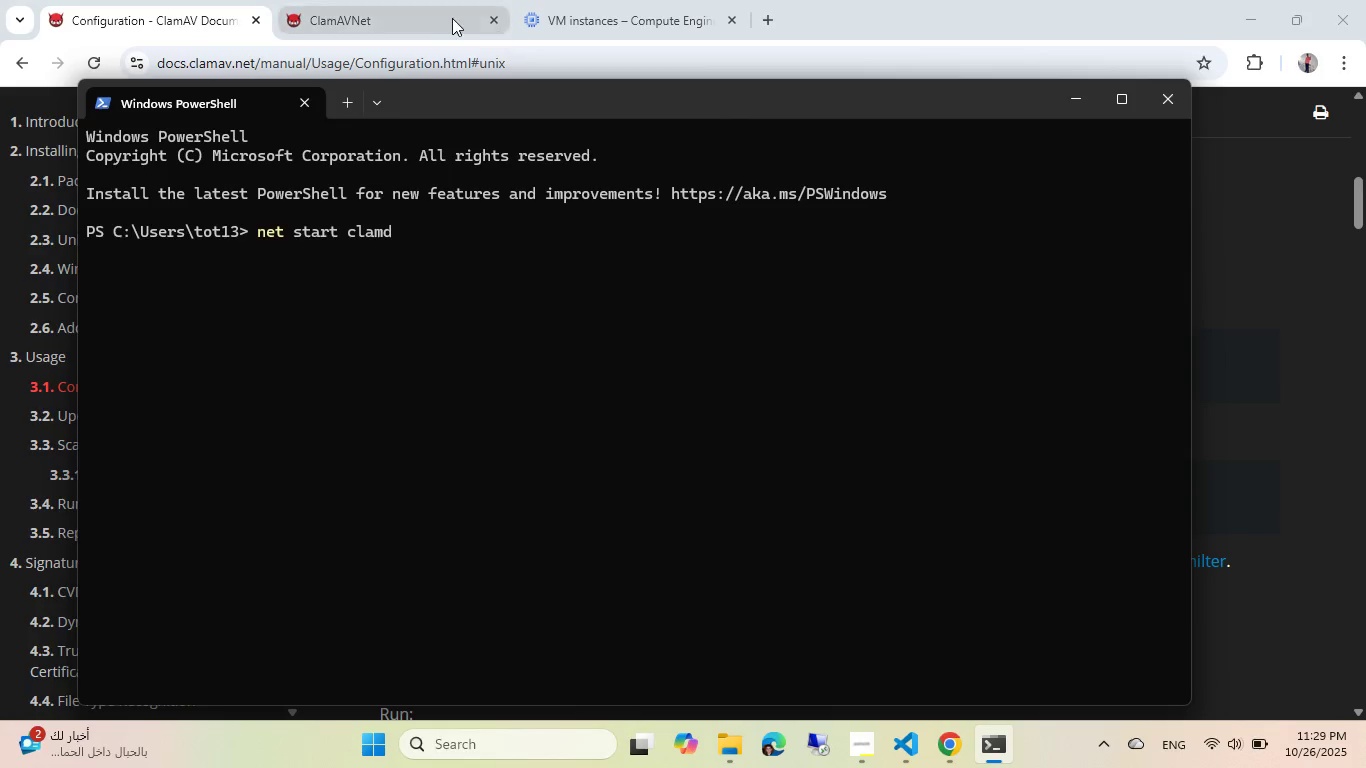 
left_click([839, 7])
 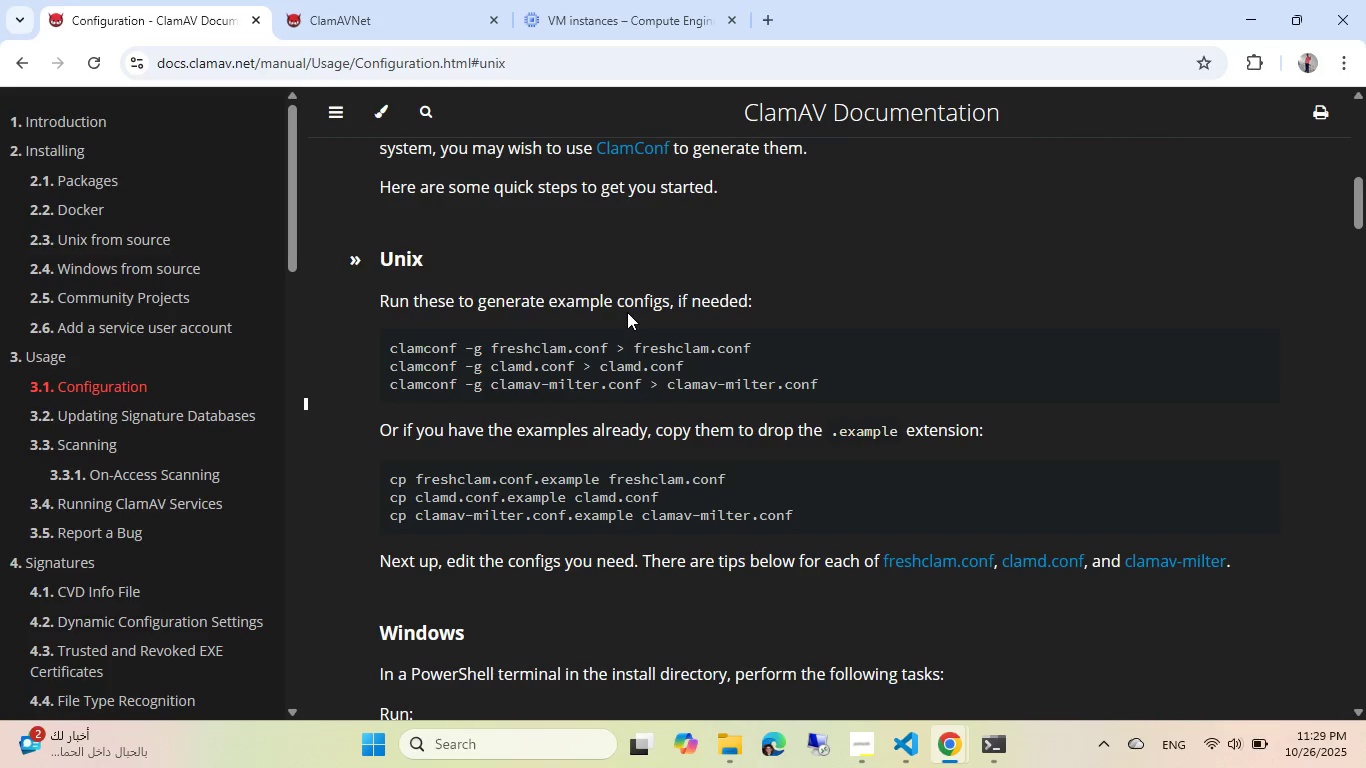 
scroll: coordinate [627, 312], scroll_direction: up, amount: 1.0
 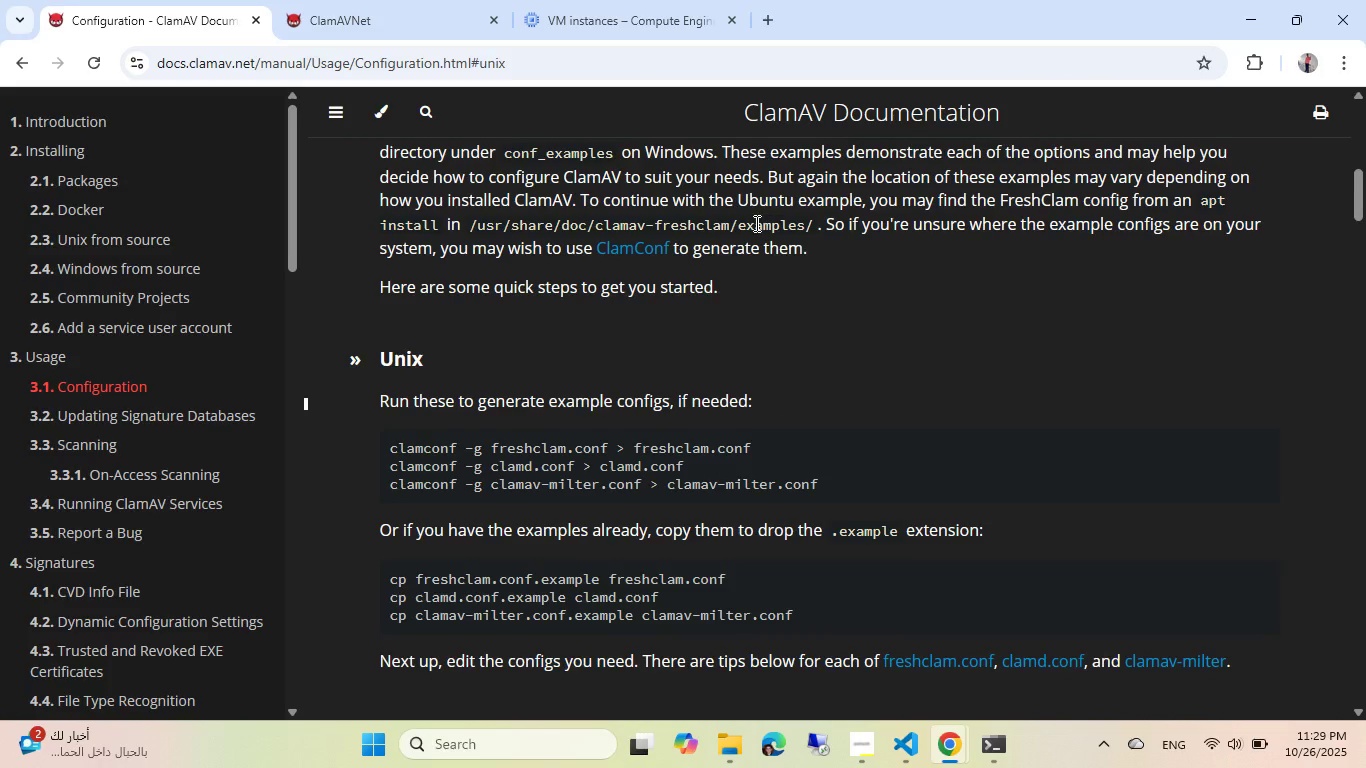 
scroll: coordinate [755, 223], scroll_direction: down, amount: 1.0
 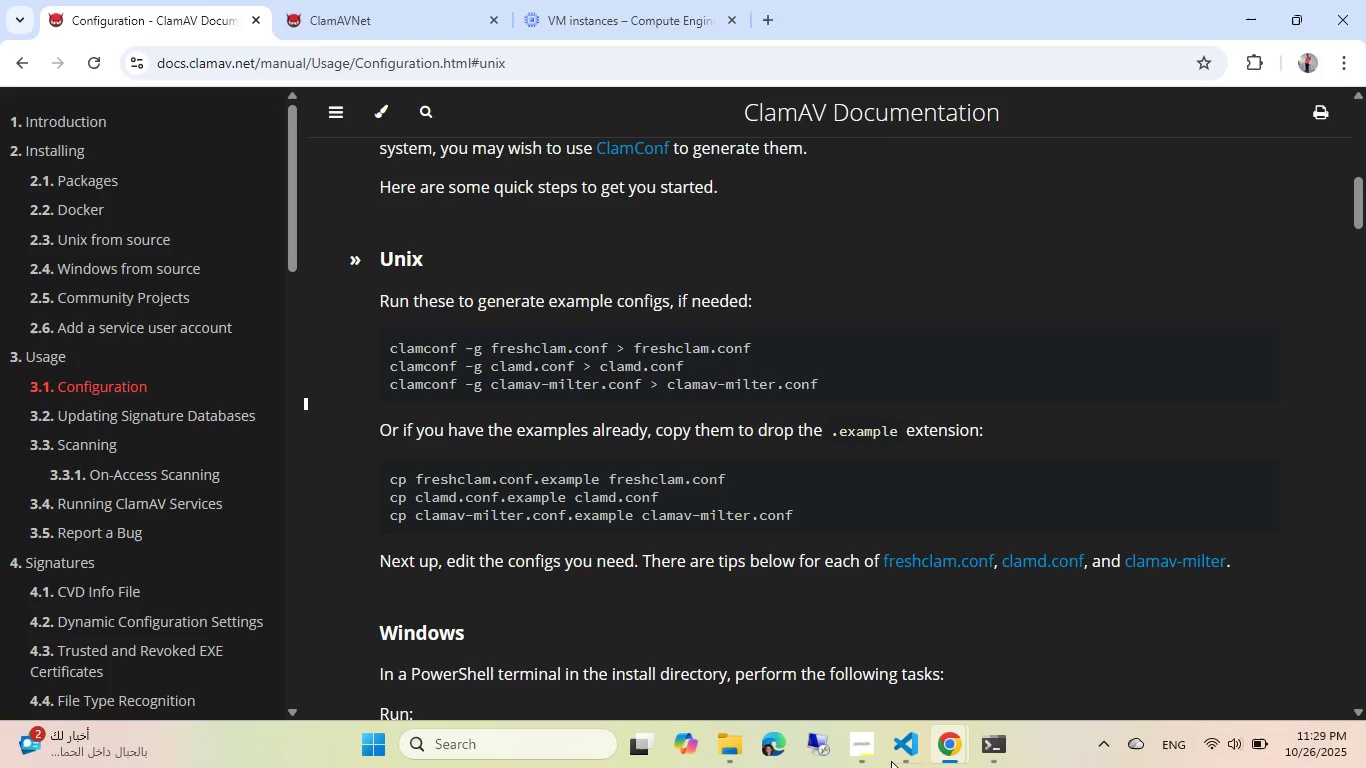 
left_click([922, 766])
 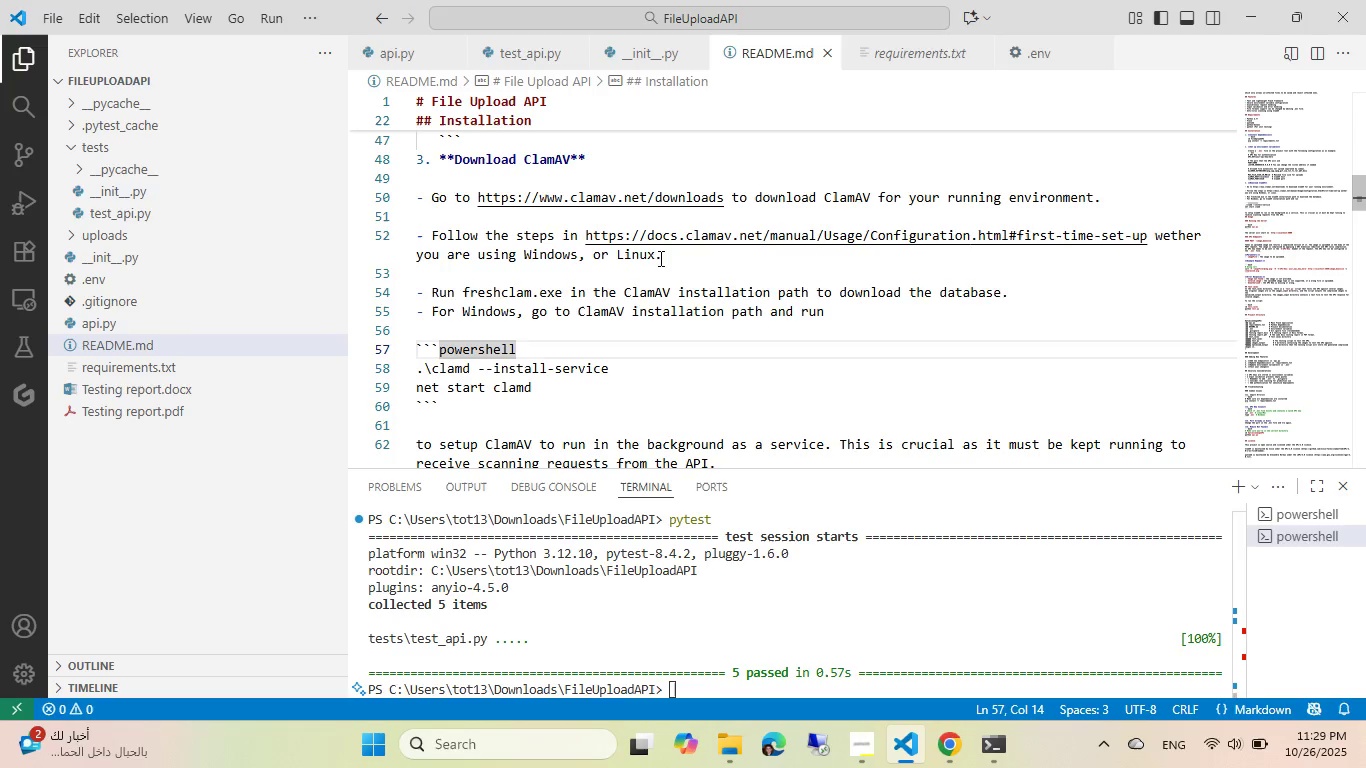 
left_click([678, 265])
 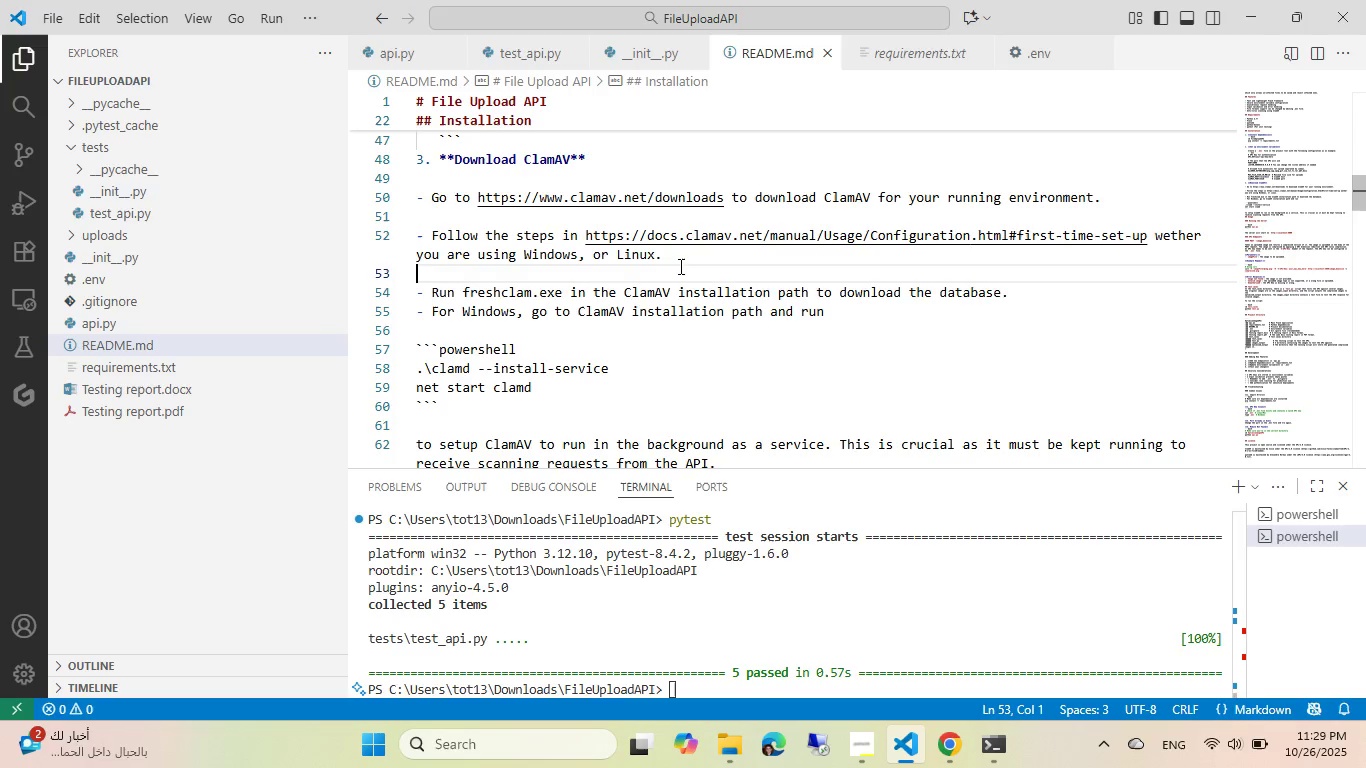 
wait(6.64)
 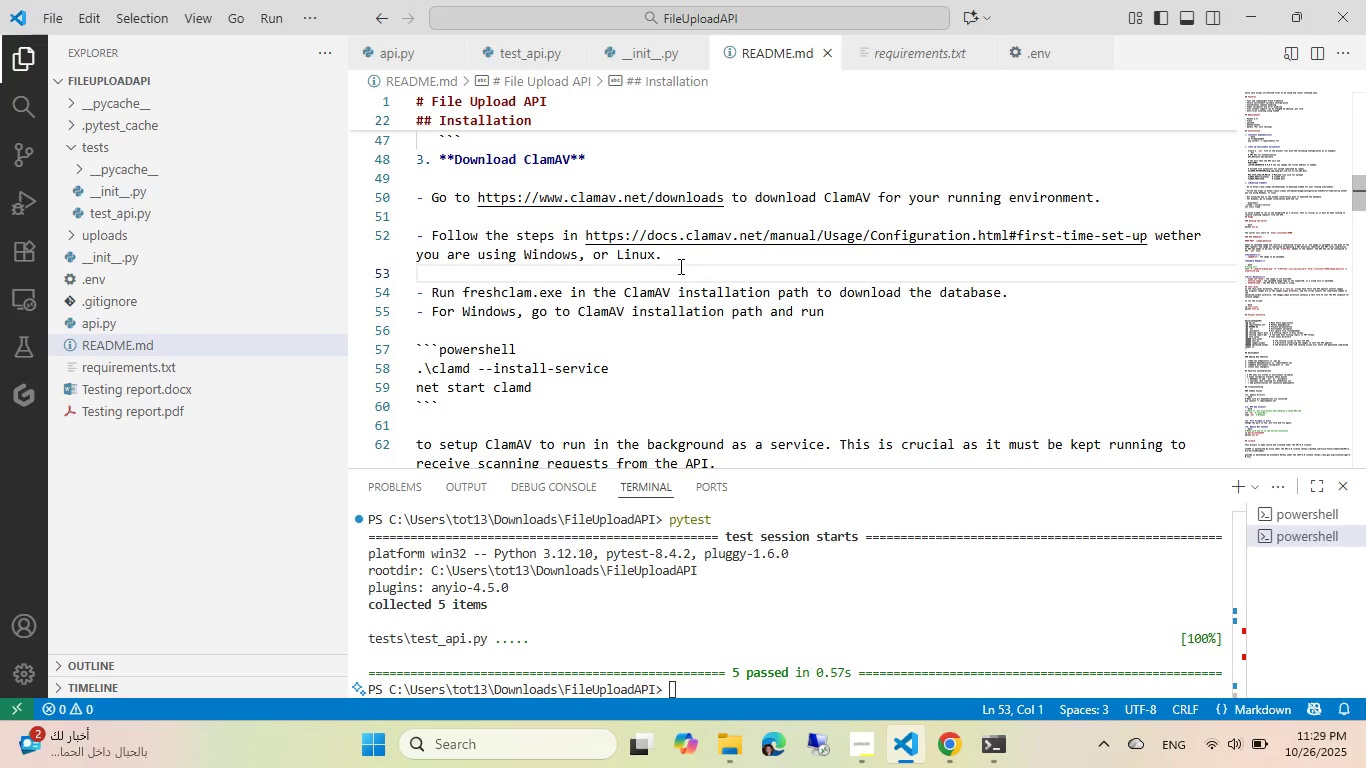 
type(3.1 ** For Linux**)
 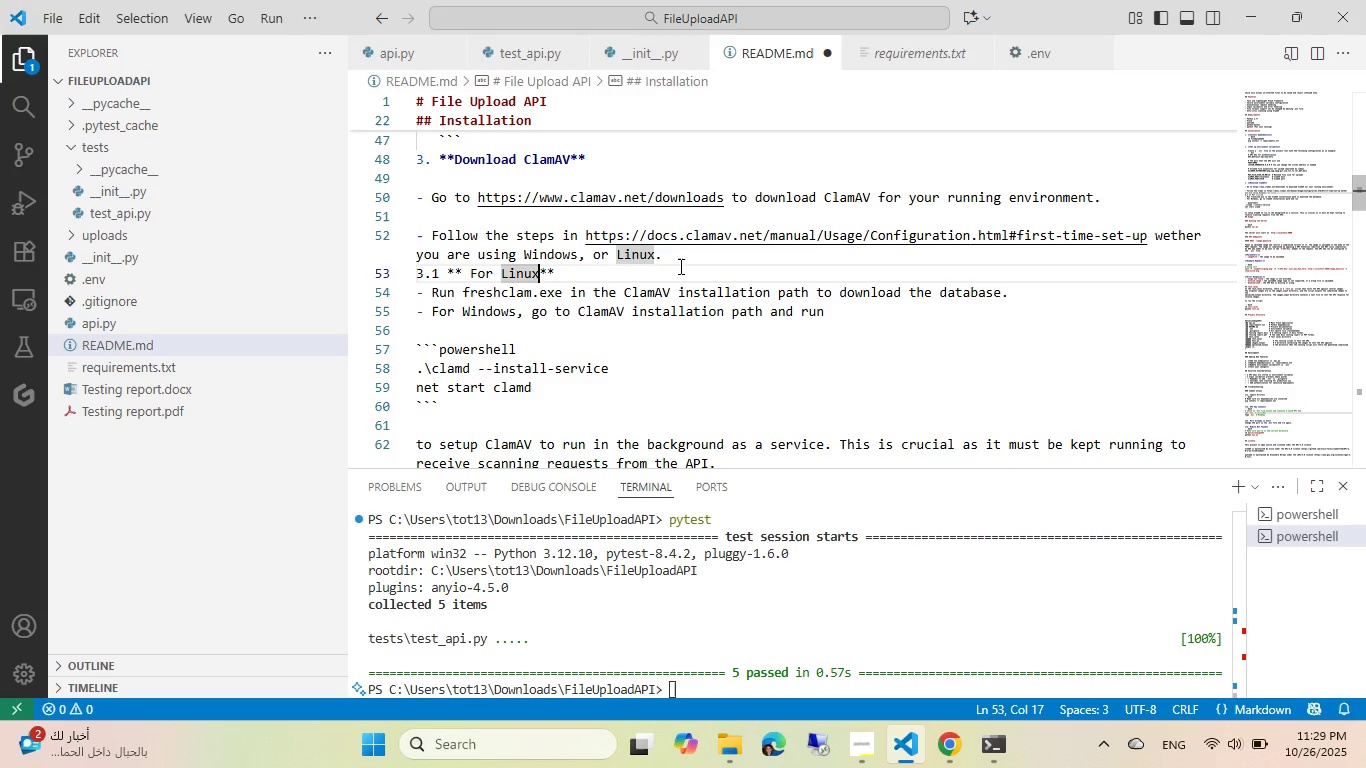 
key(Control+ArrowLeft)
 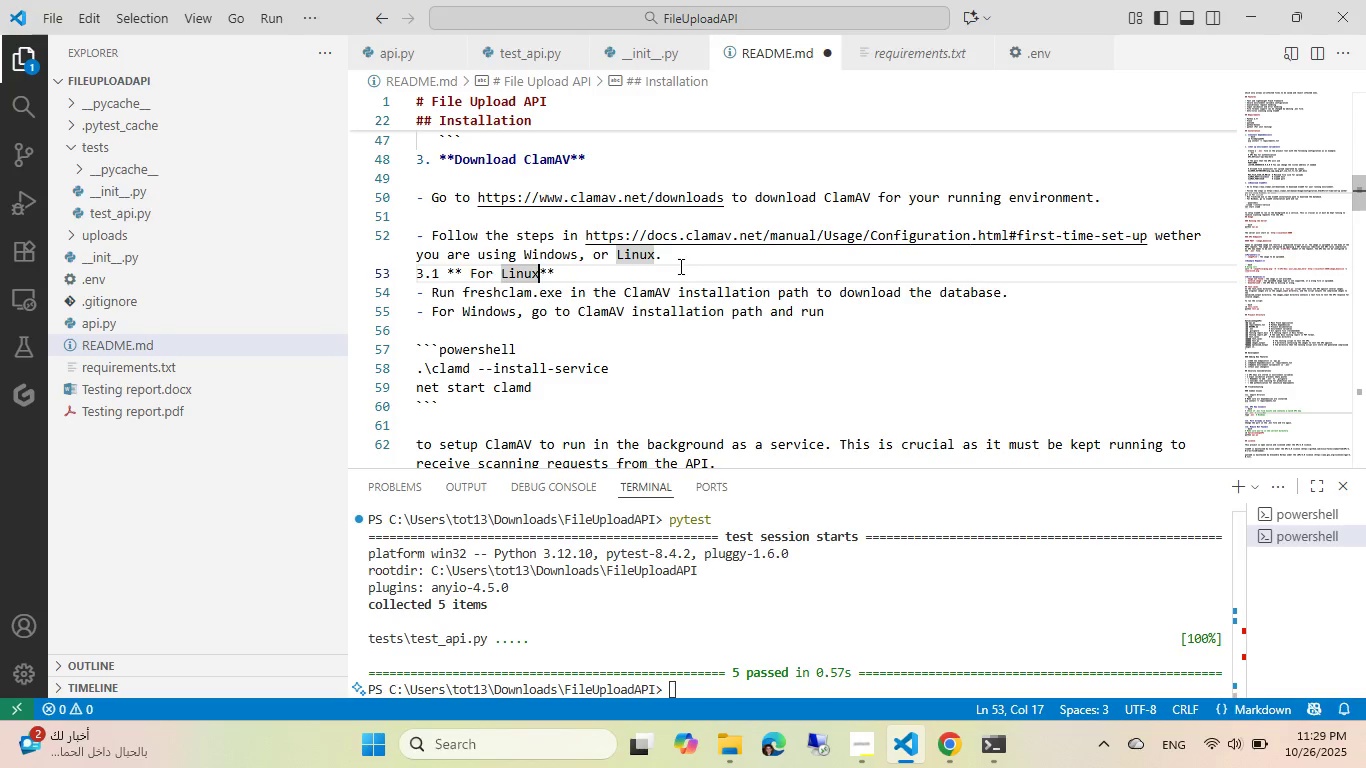 
key(Control+ArrowLeft)
 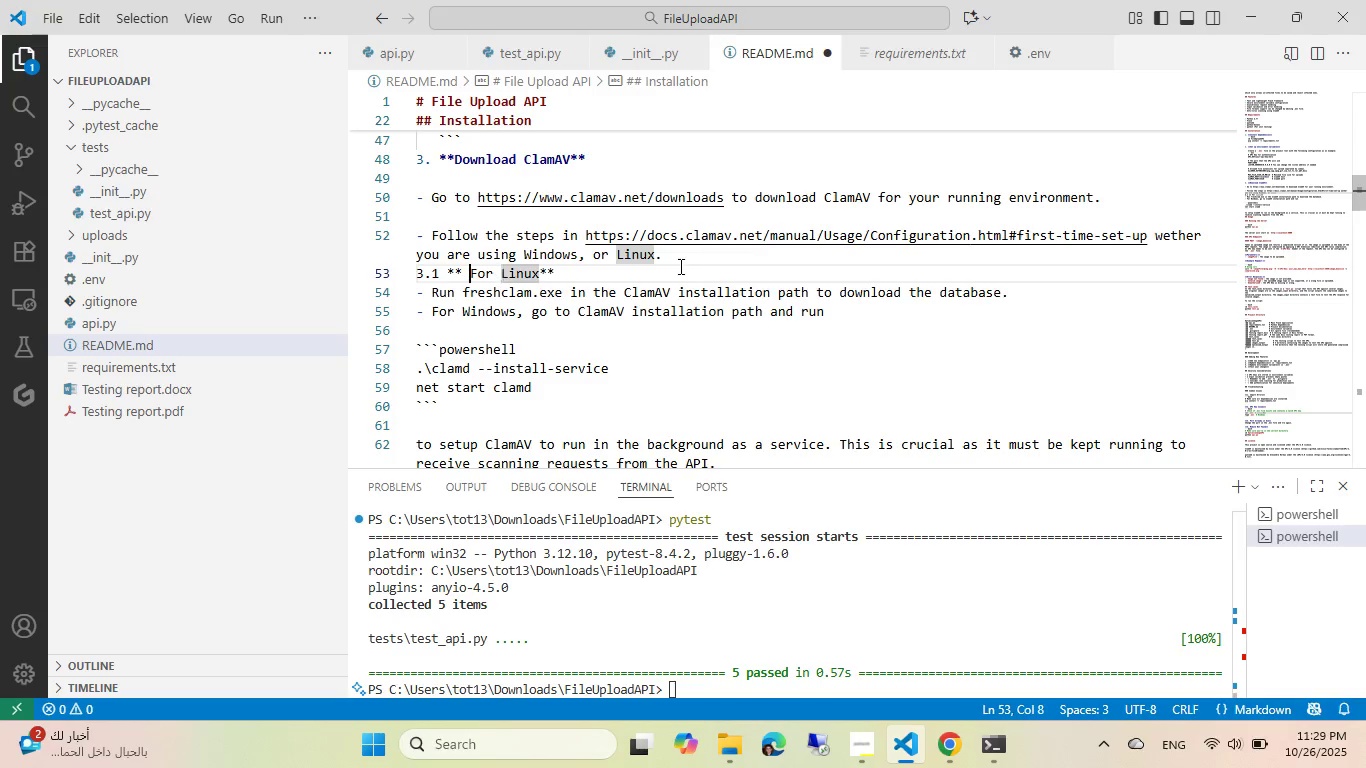 
hold_key(key=ArrowLeft, duration=0.3)
 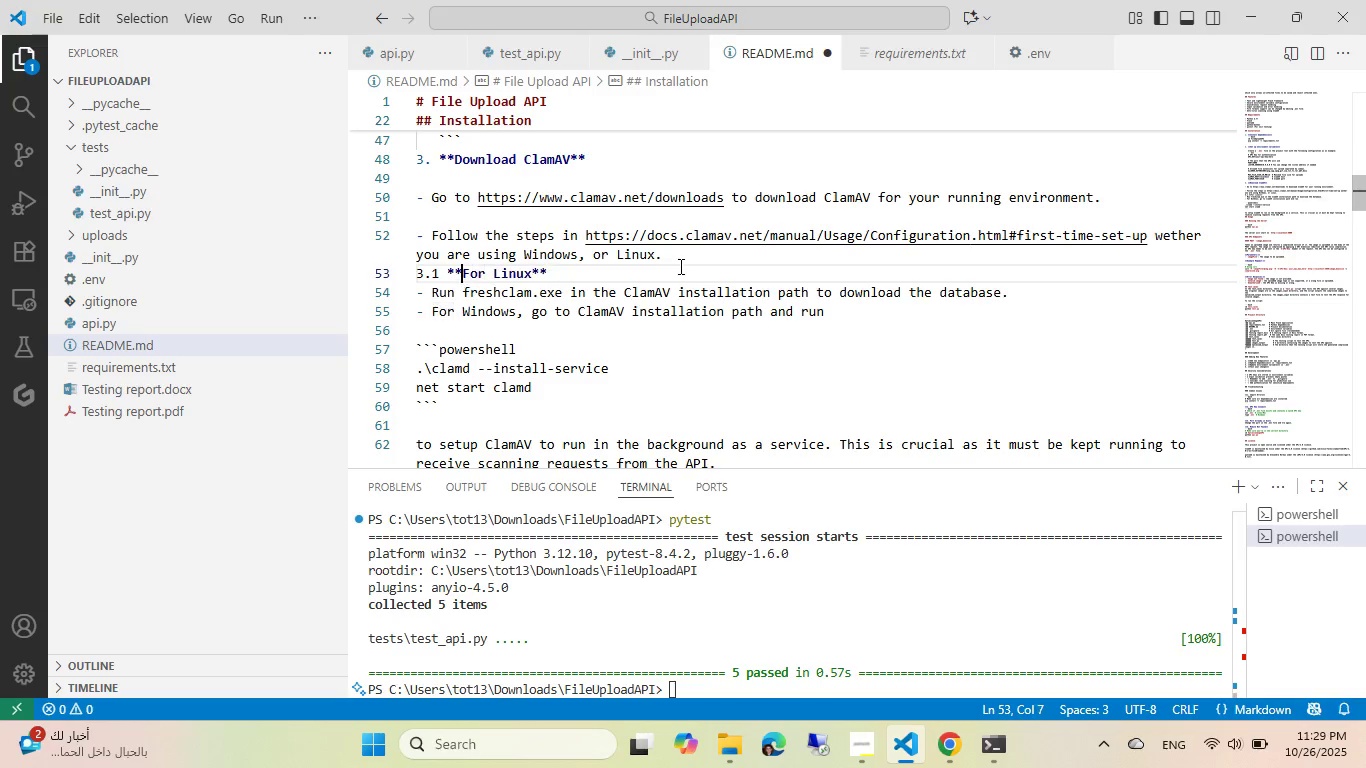 
key(Backspace)
 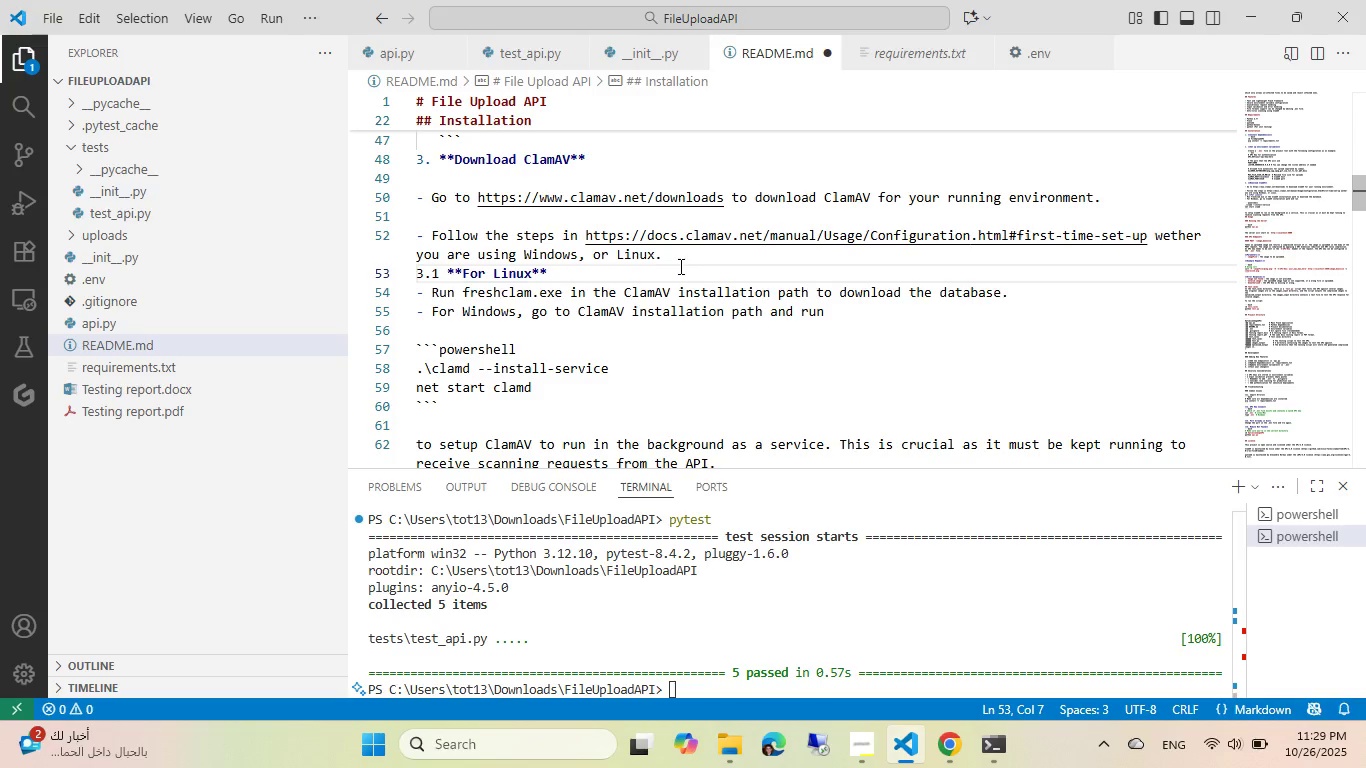 
key(ArrowUp)
 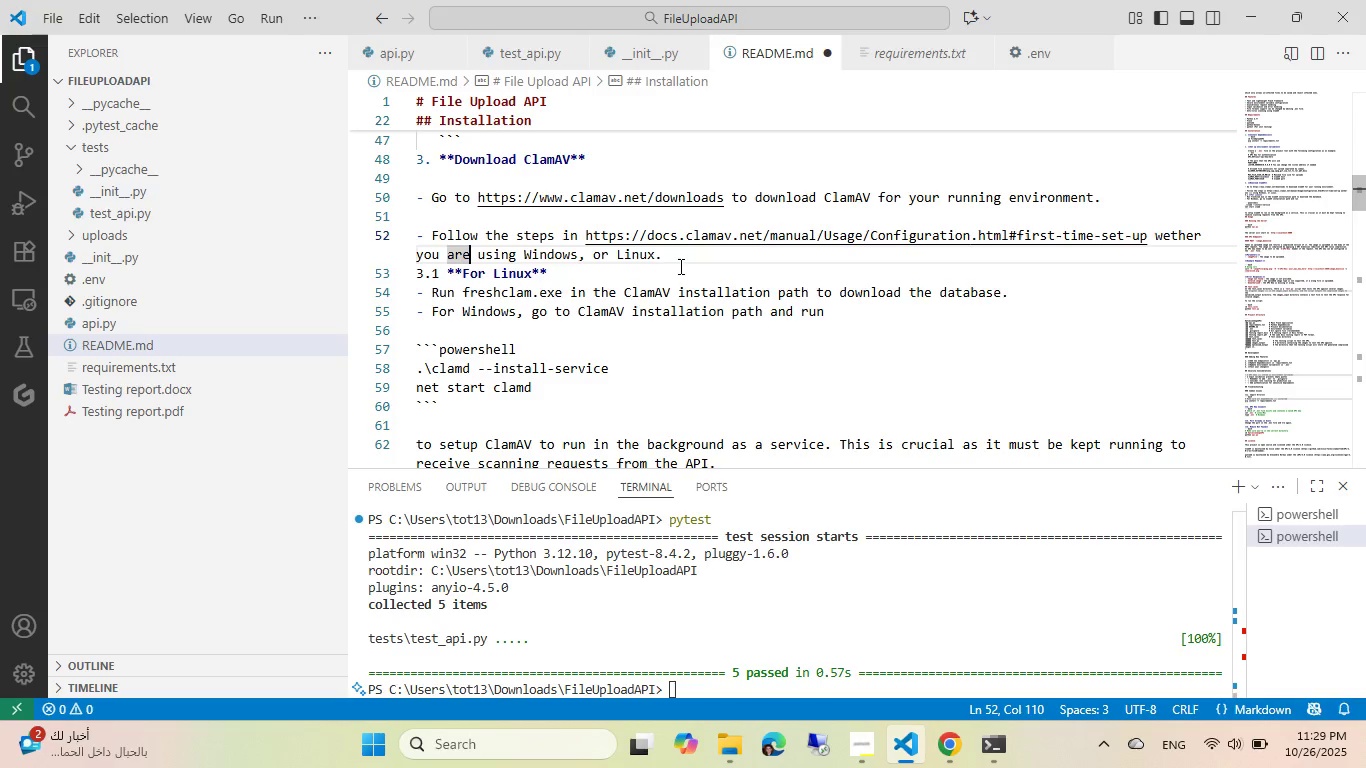 
key(ArrowRight)
 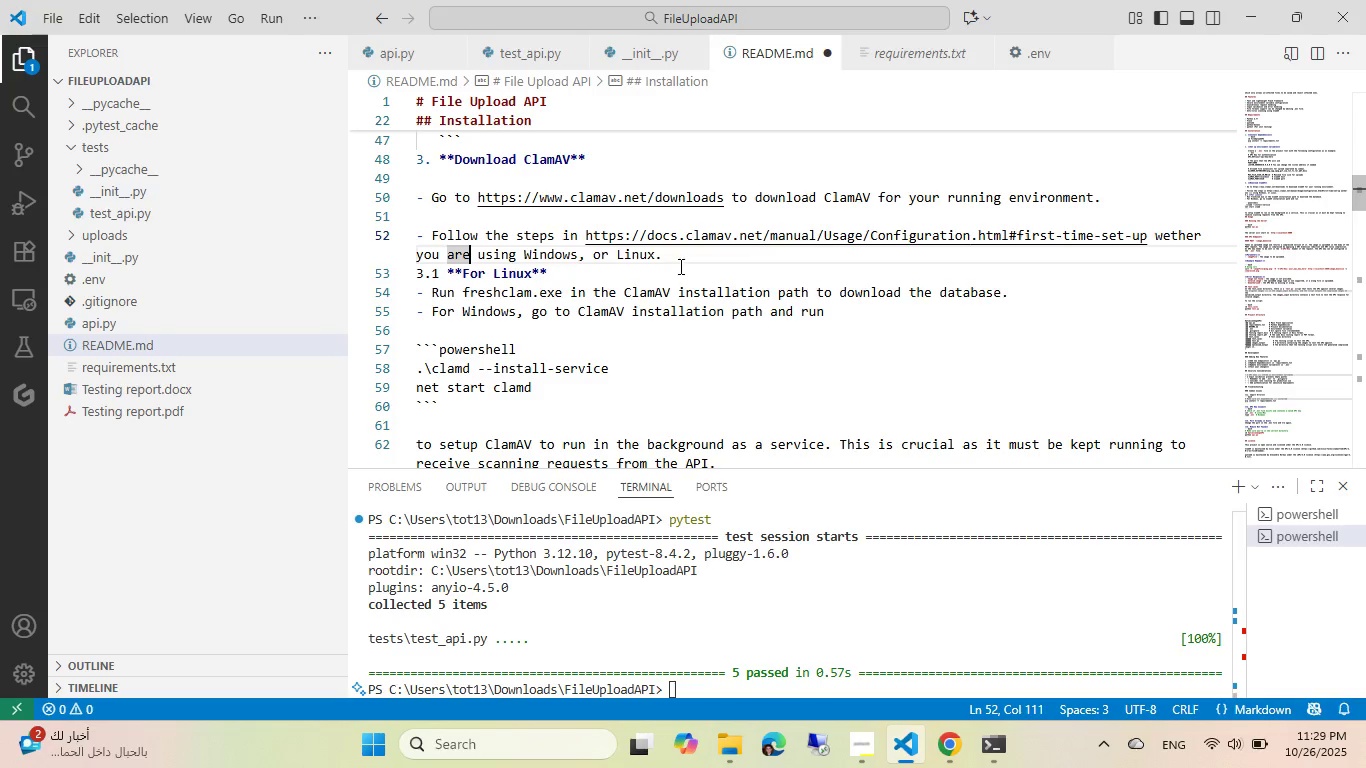 
key(End)
 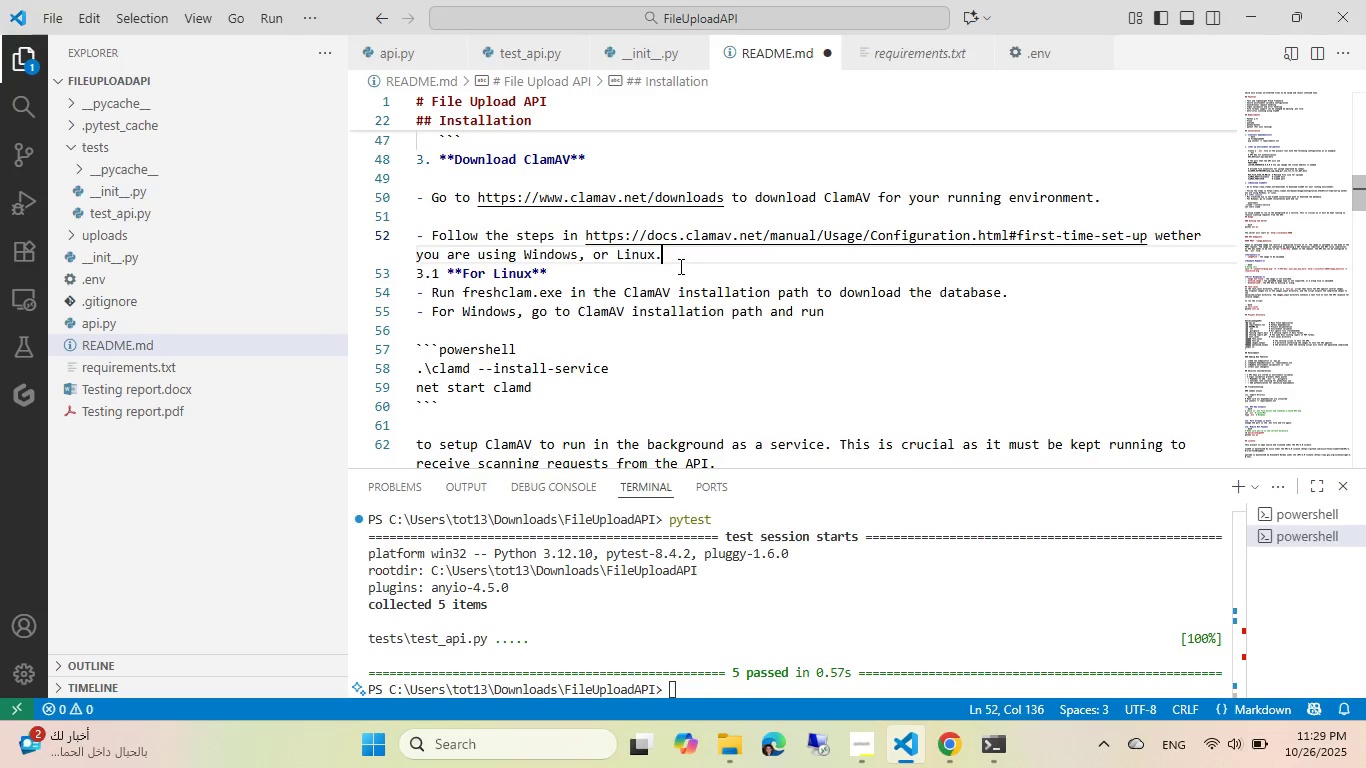 
key(Enter)
 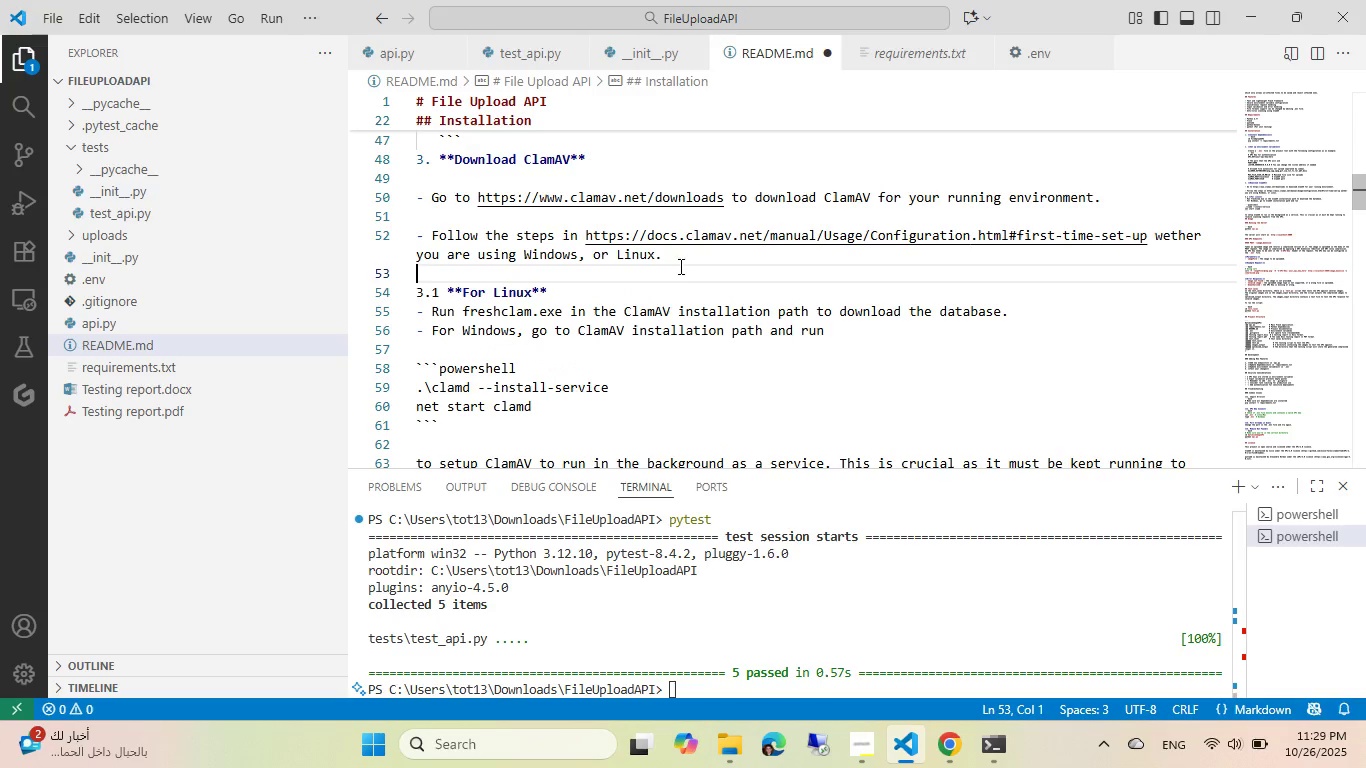 
key(ArrowDown)
 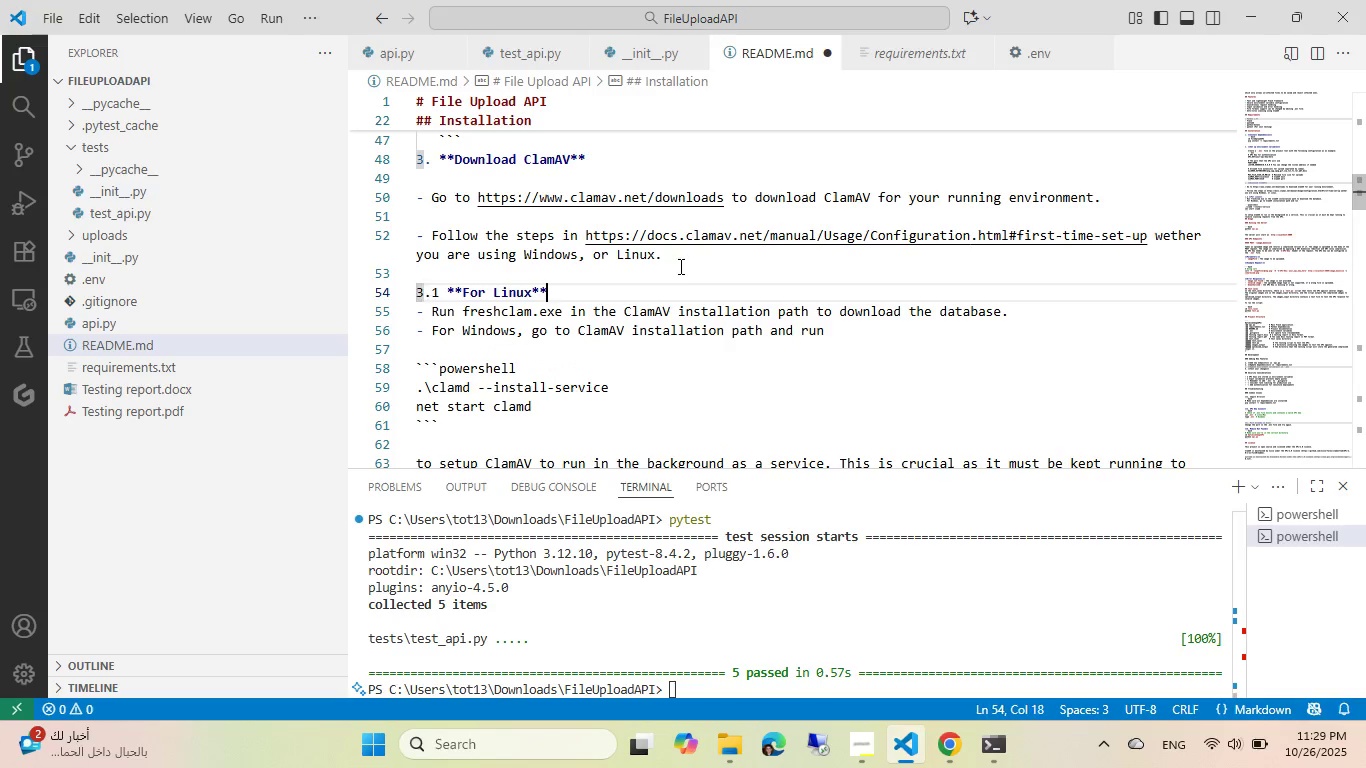 
key(End)
 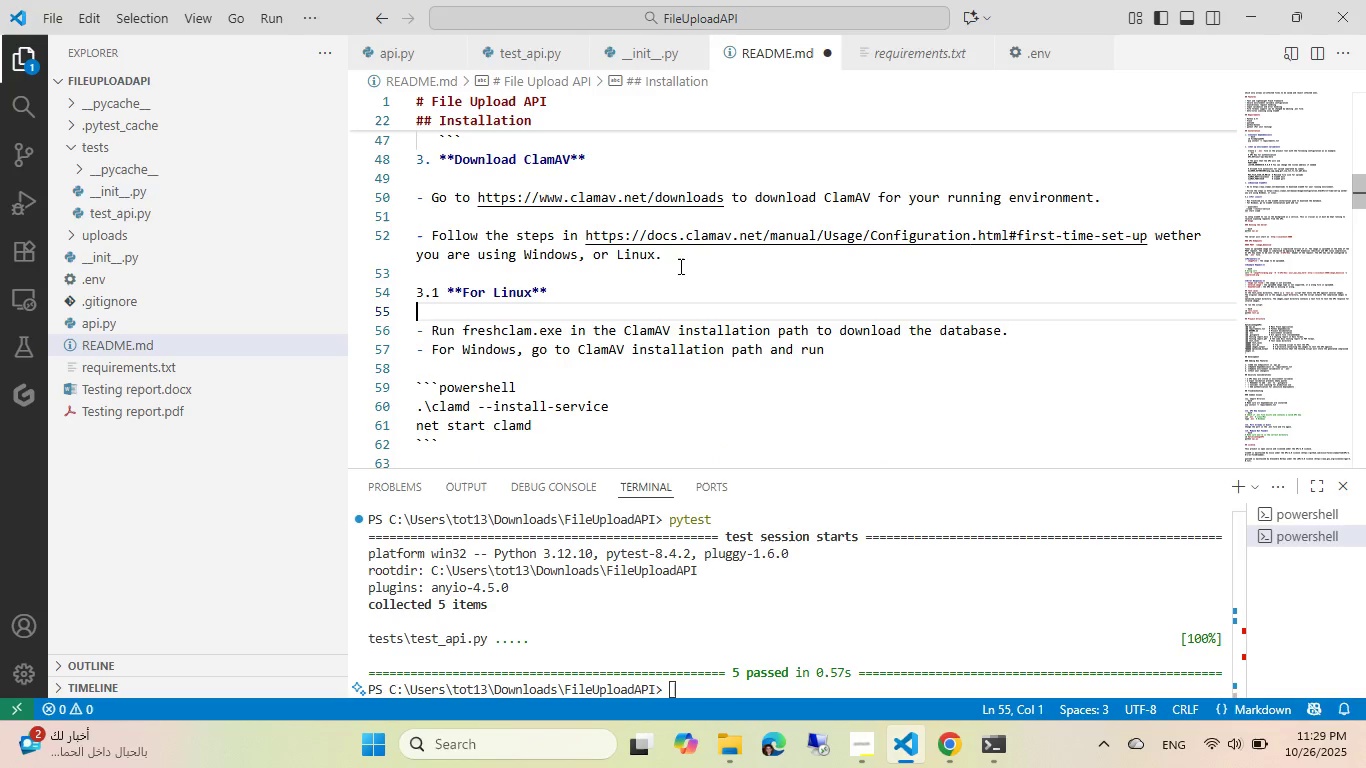 
key(Enter)
 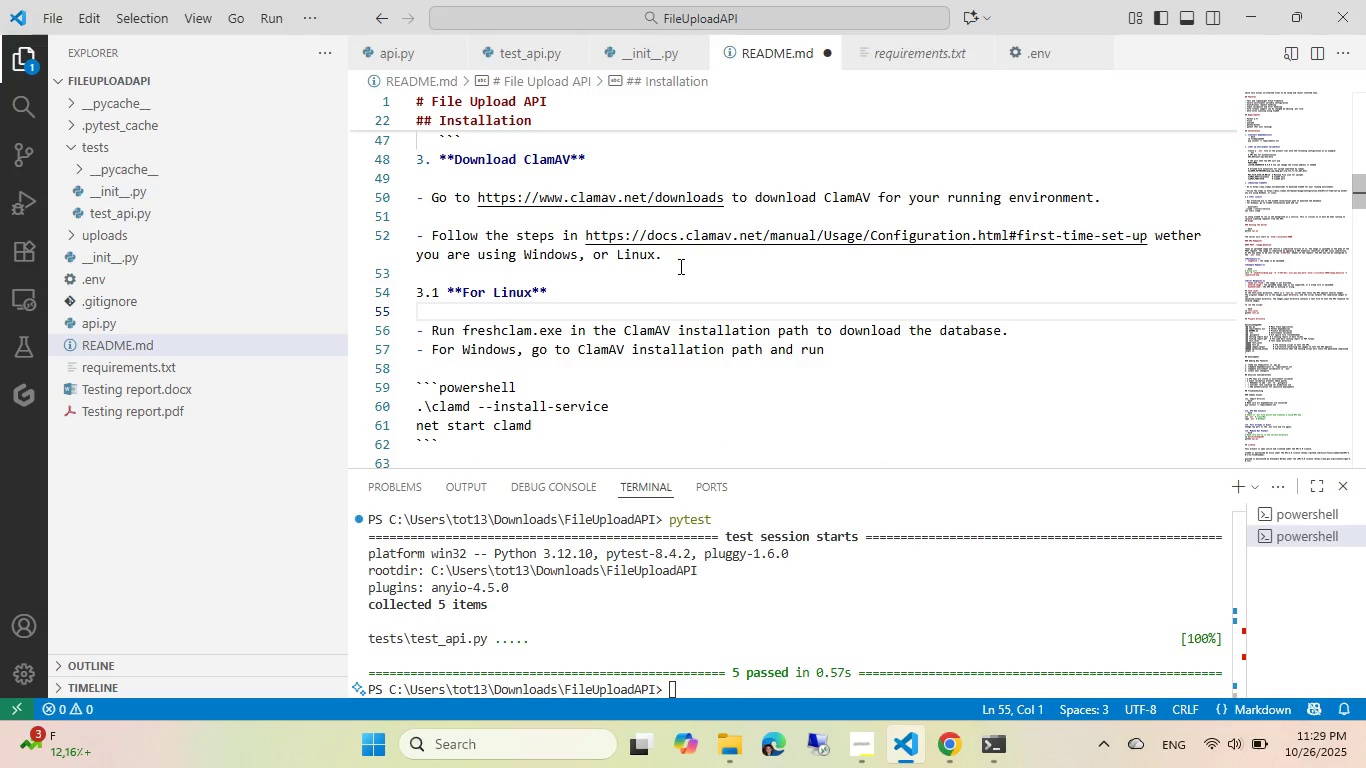 
type(run )
key(Backspace)
 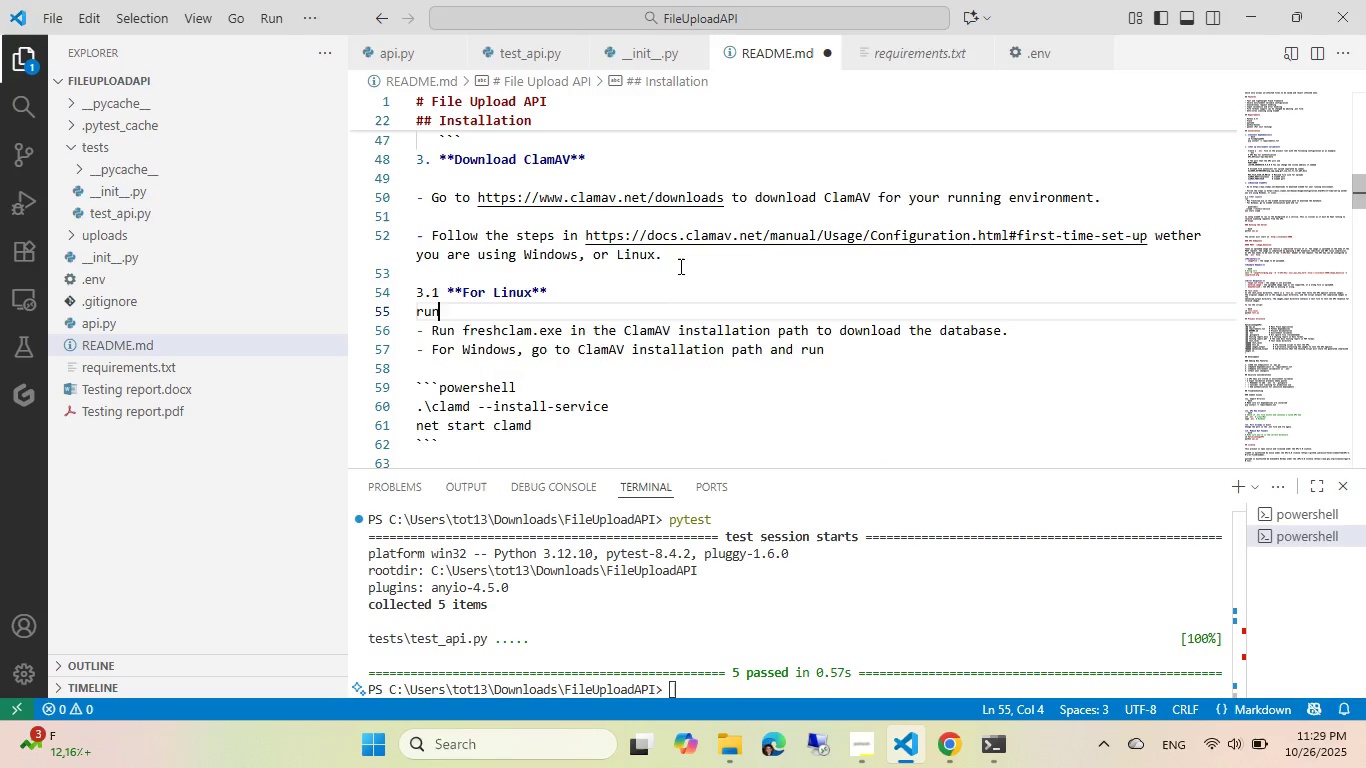 
key(Enter)
 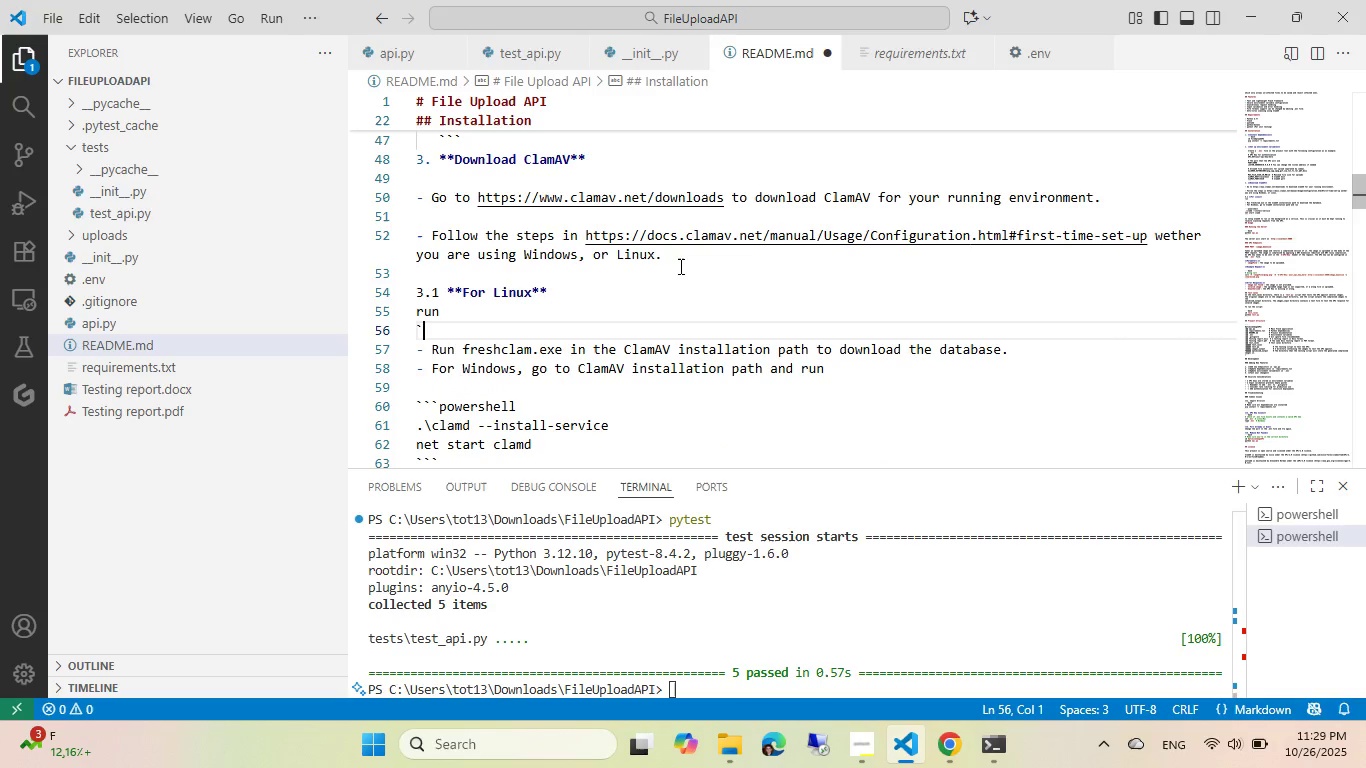 
type(```bash)
 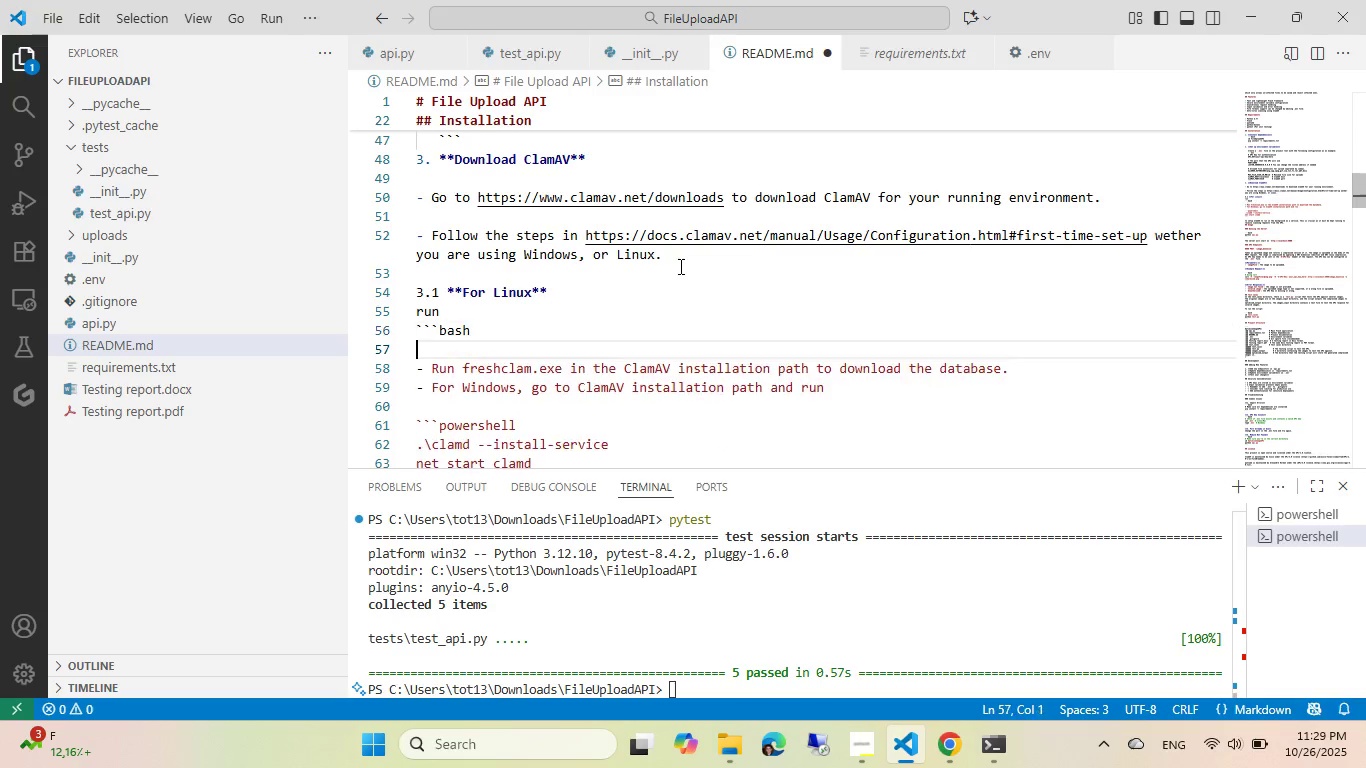 
key(Enter)
 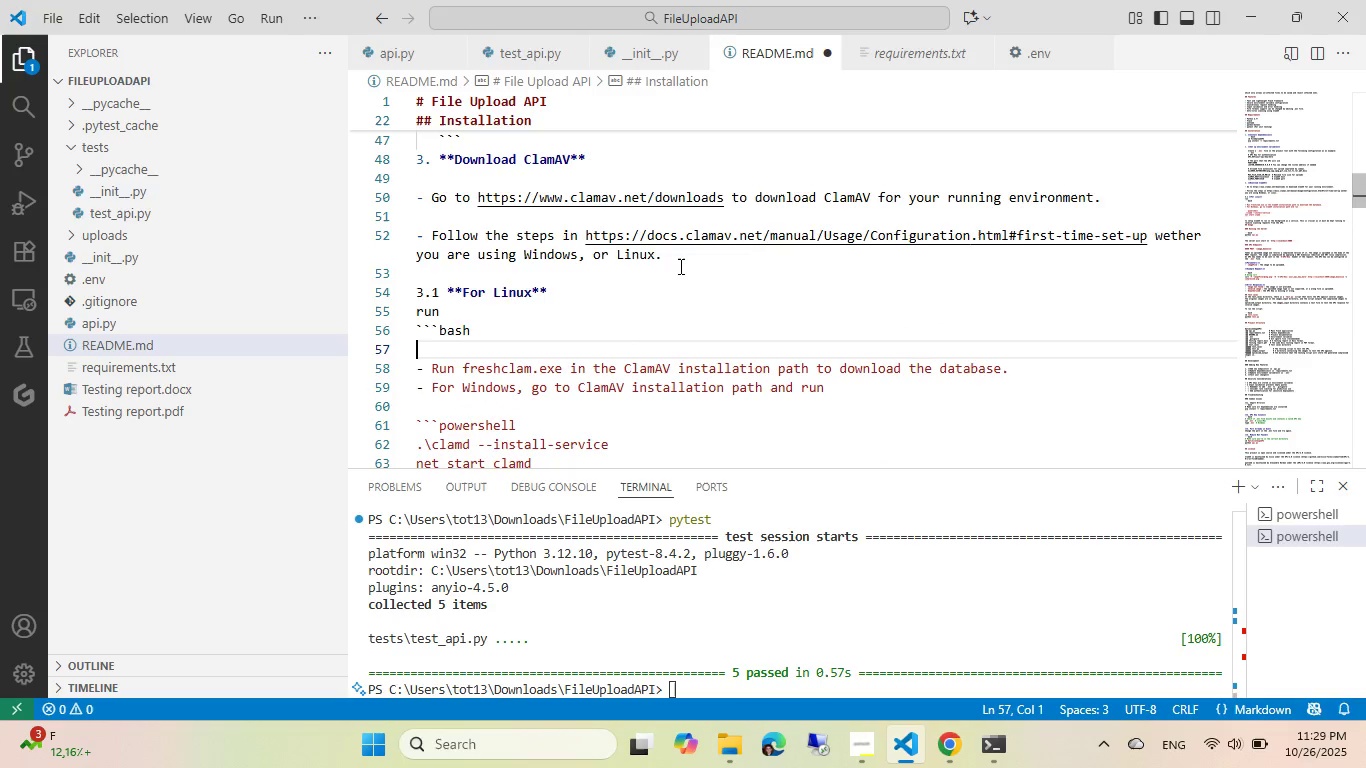 
key(Control+ControlLeft)
 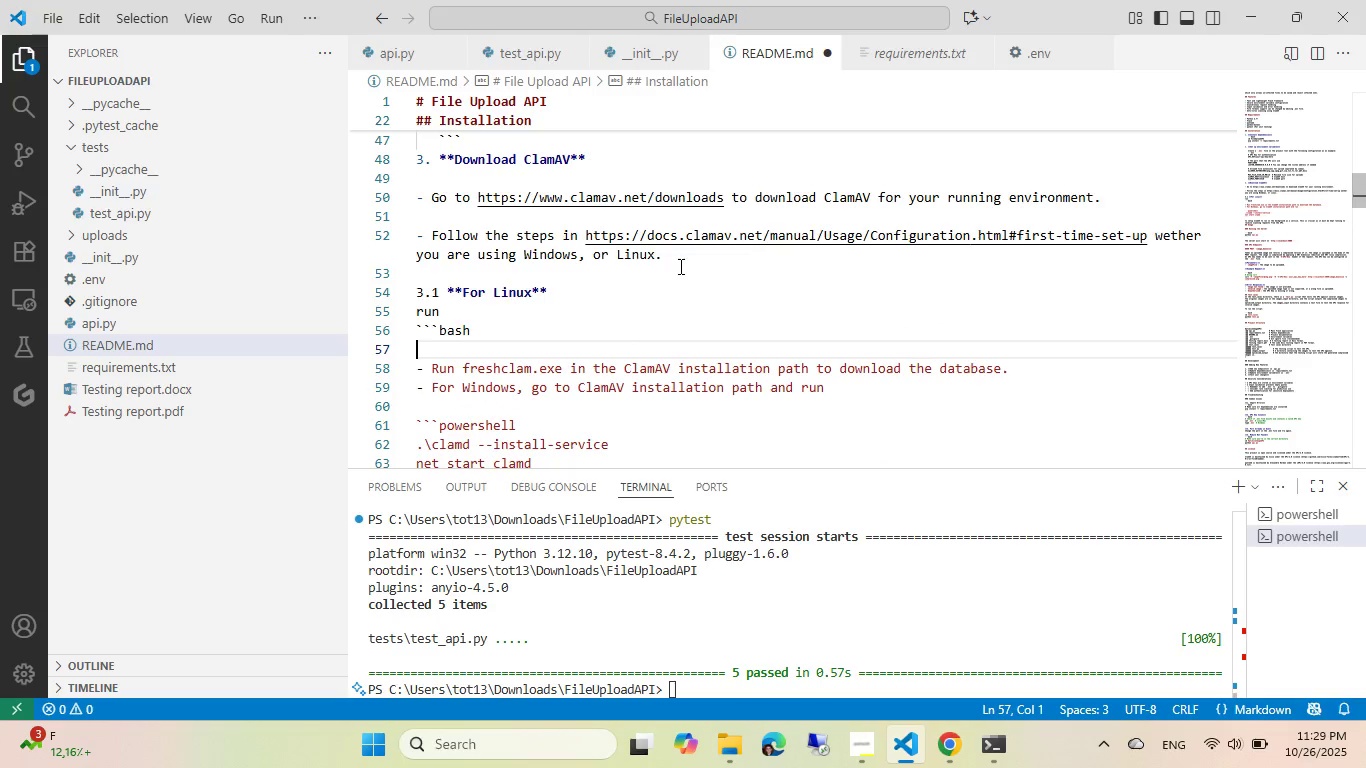 
key(Control+V)
 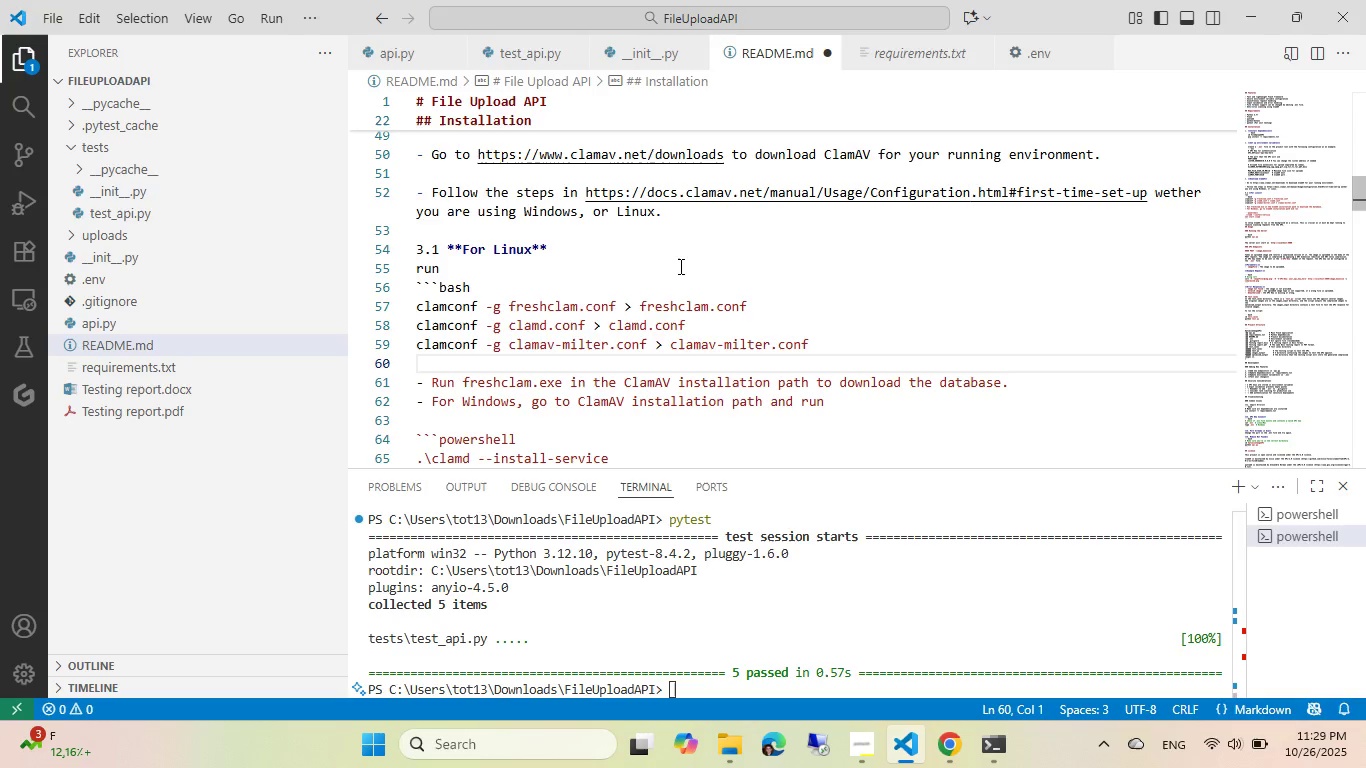 
key(Control+Backquote)
 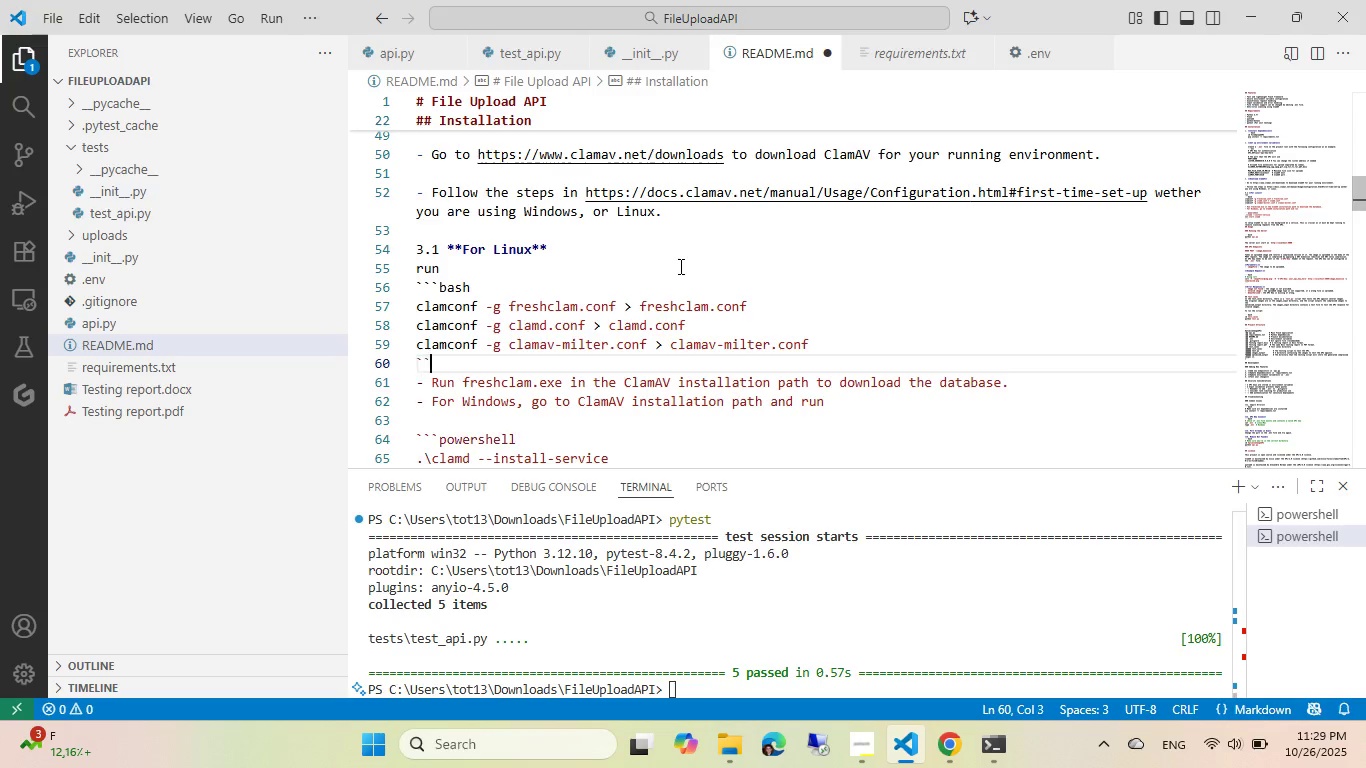 
key(Backquote)
 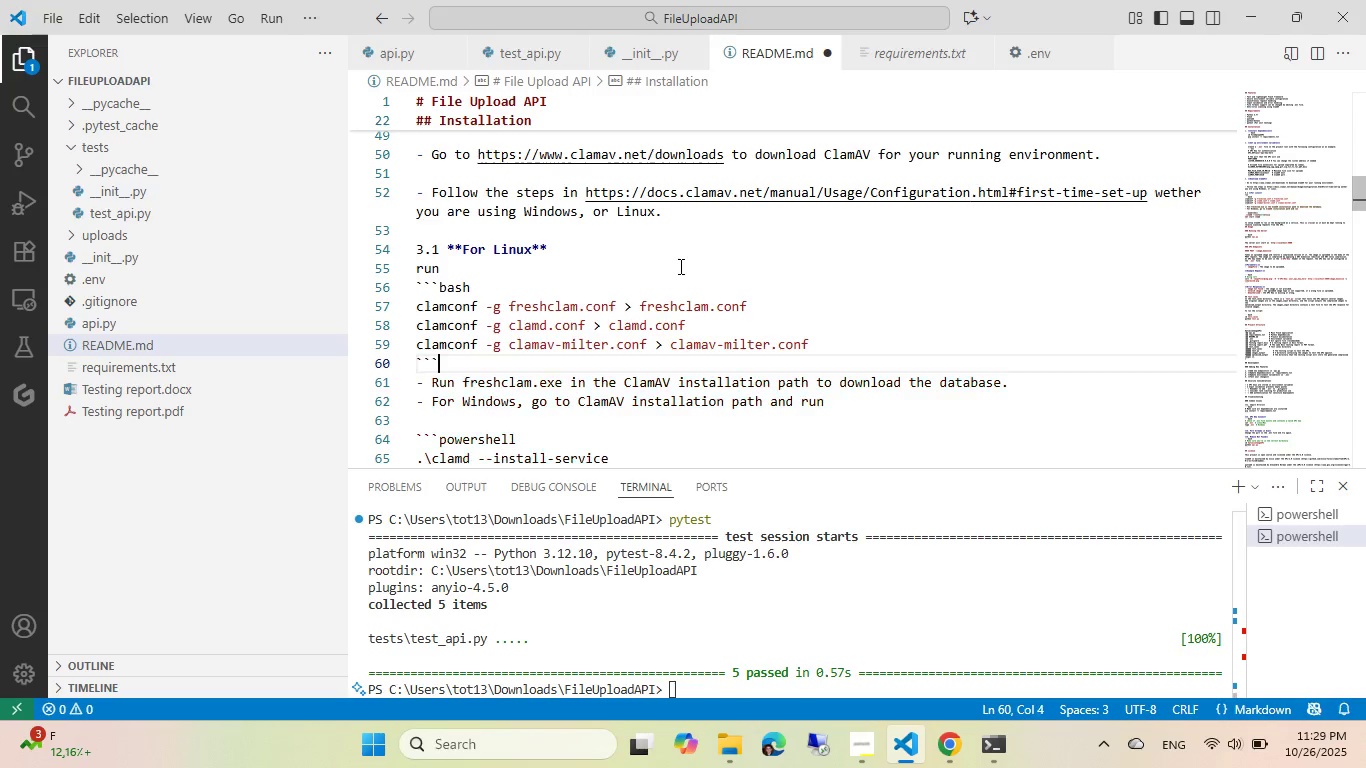 
key(Backquote)
 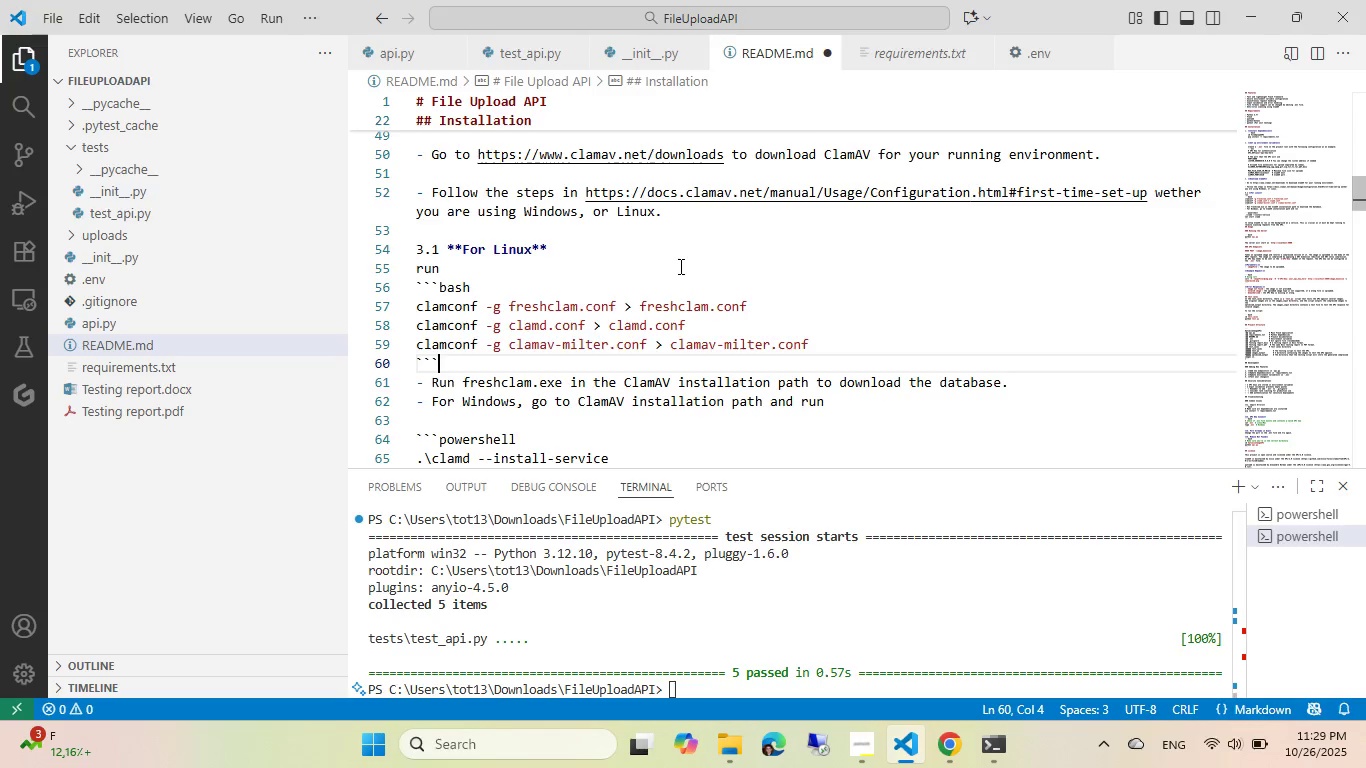 
key(Enter)
 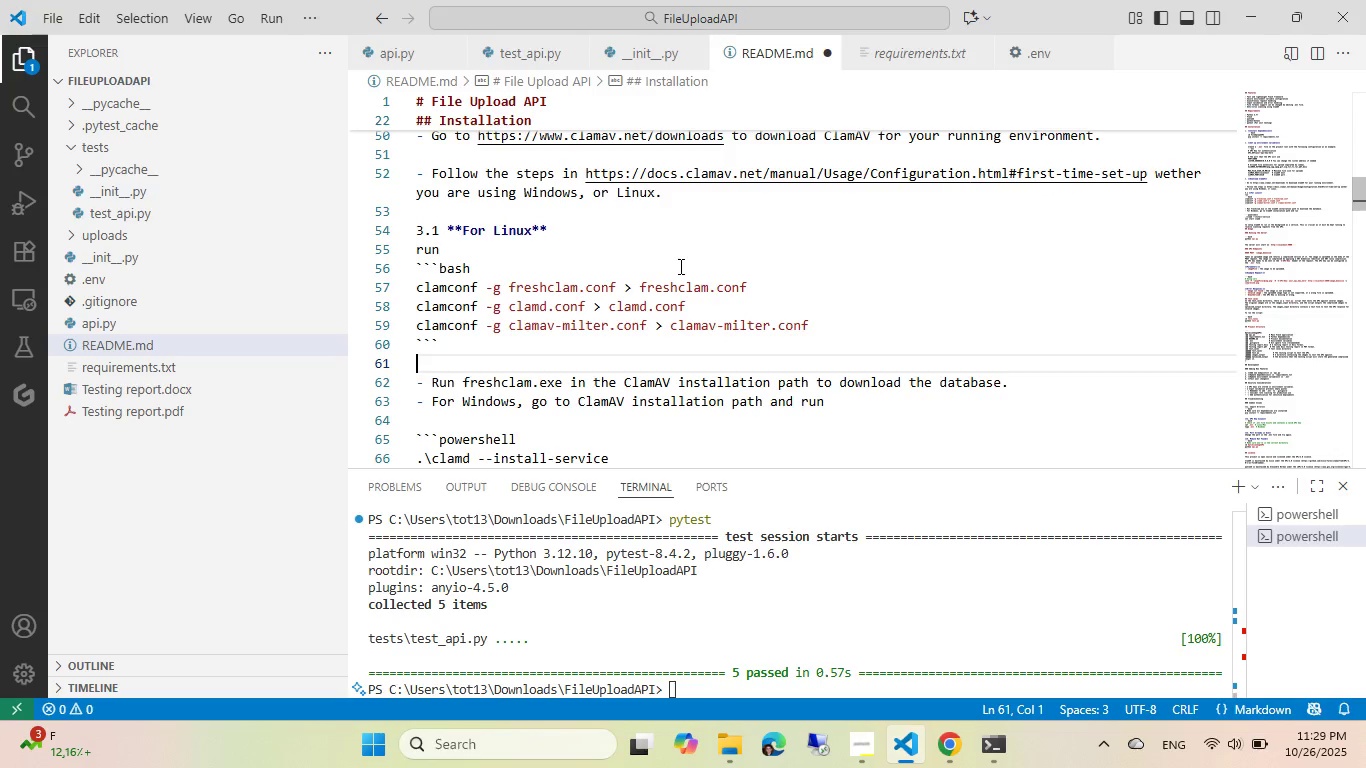 
type(o)
key(Backspace)
type(to generate the config i)
key(Backspace)
type(files and comment out `Example~ )
key(Backspace)
key(Backspace)
type(`ineach fie.)
 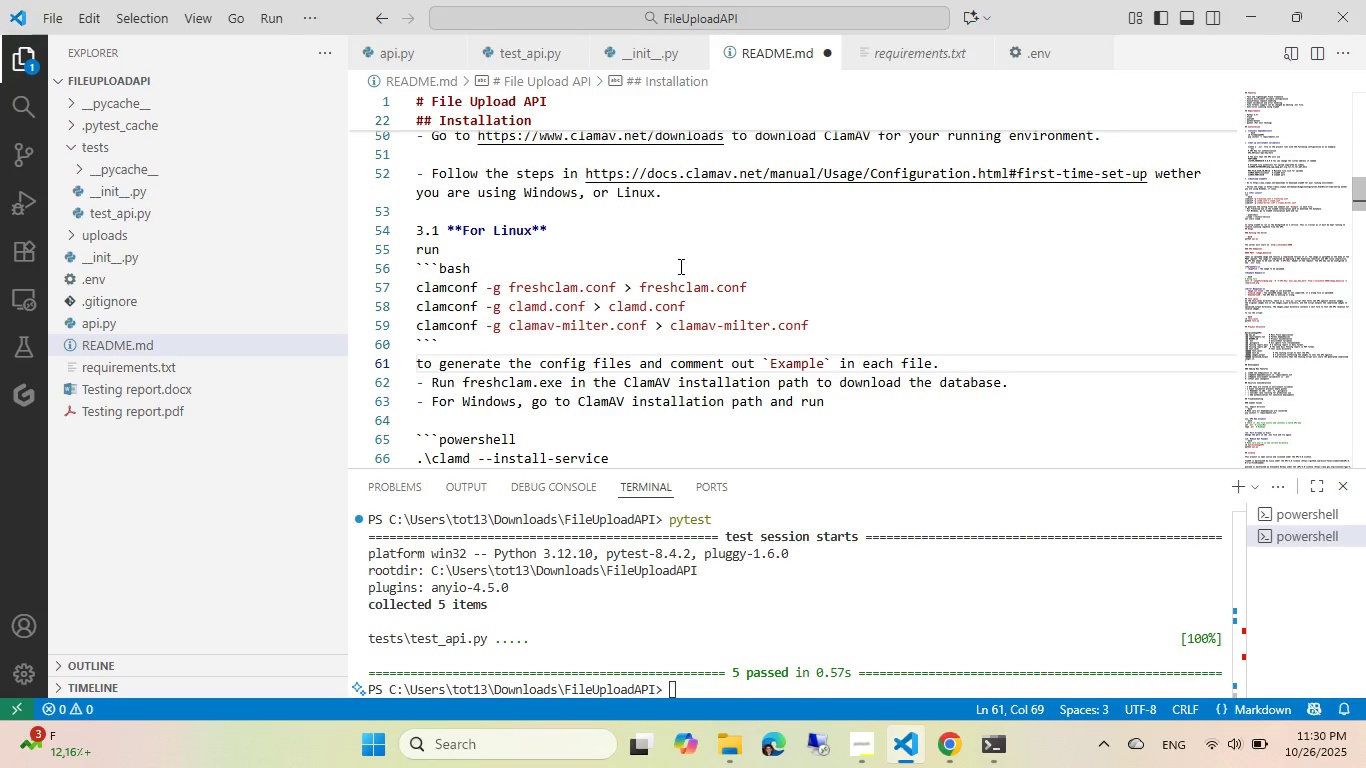 
hold_key(key=L, duration=20.71)
 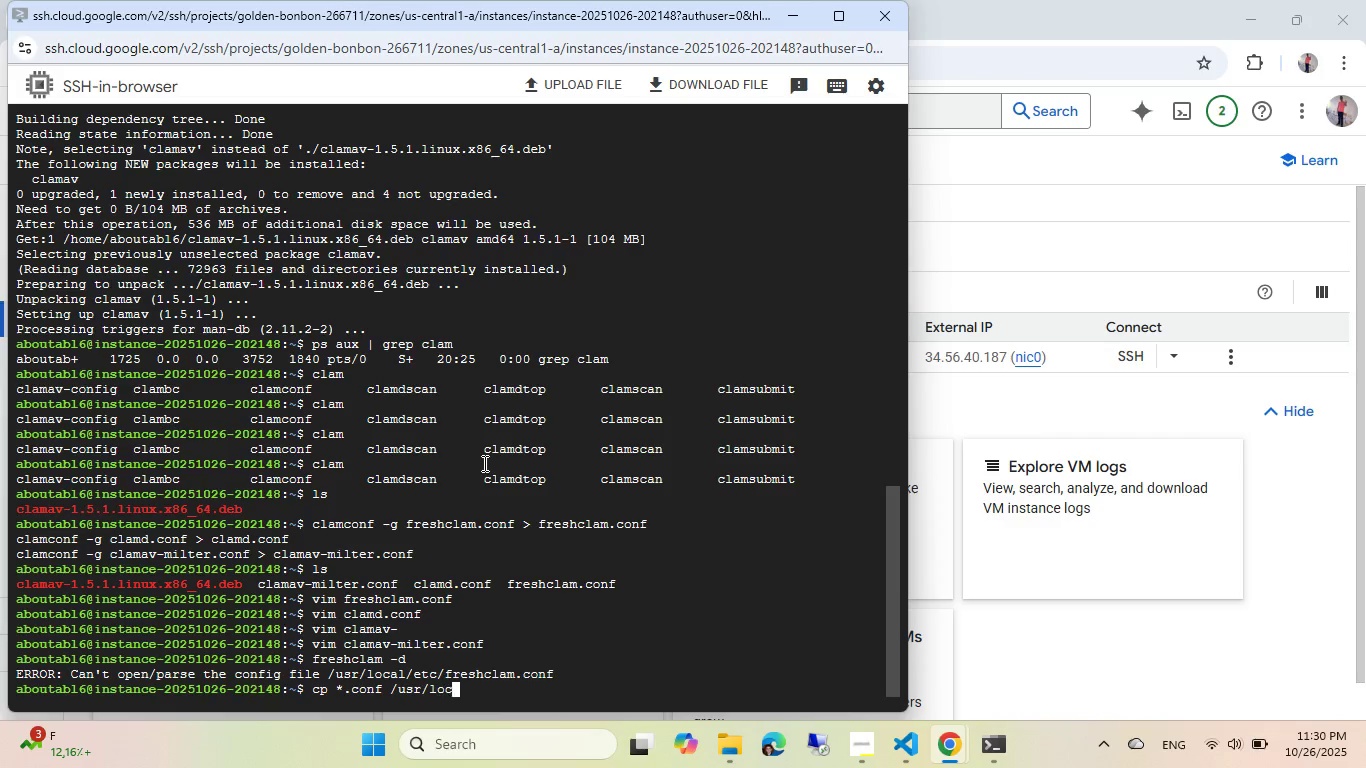 
key(Enter)
 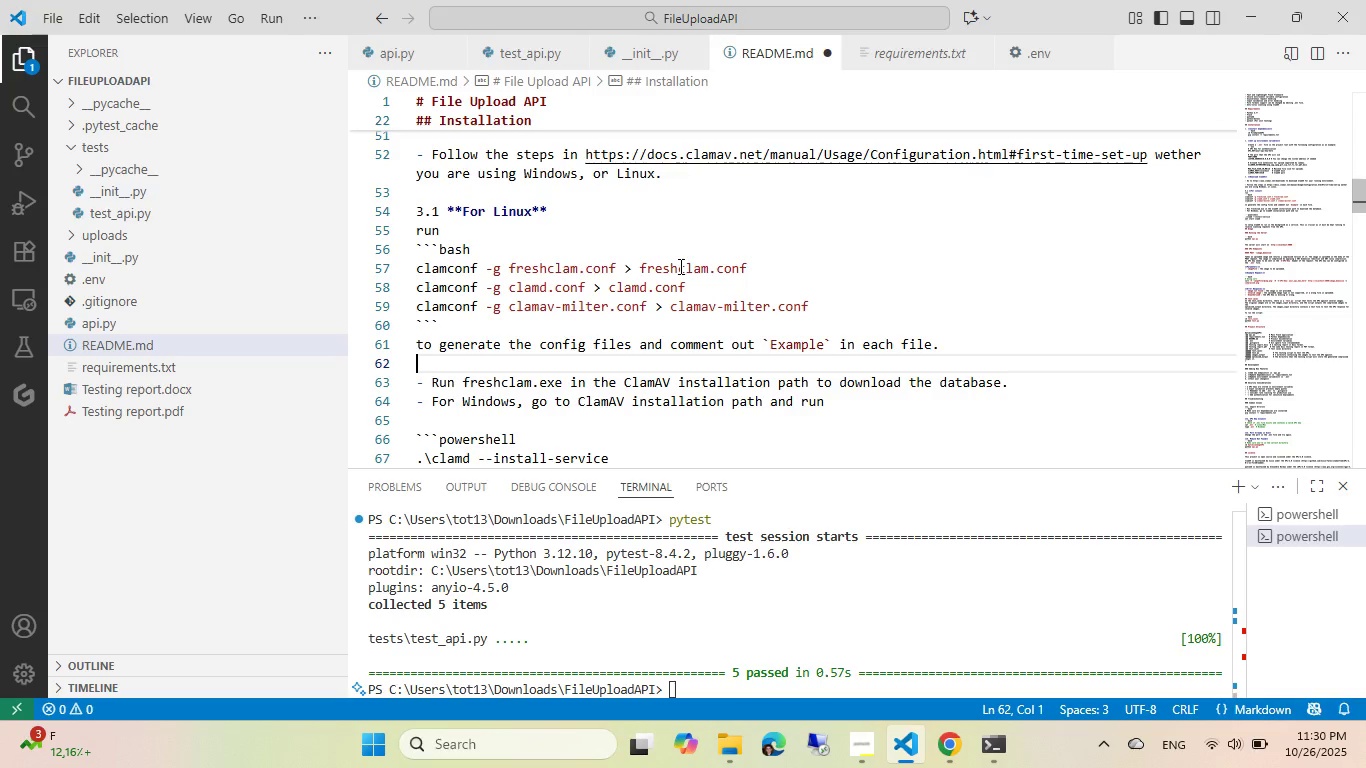 
key(Control+ControlLeft)
 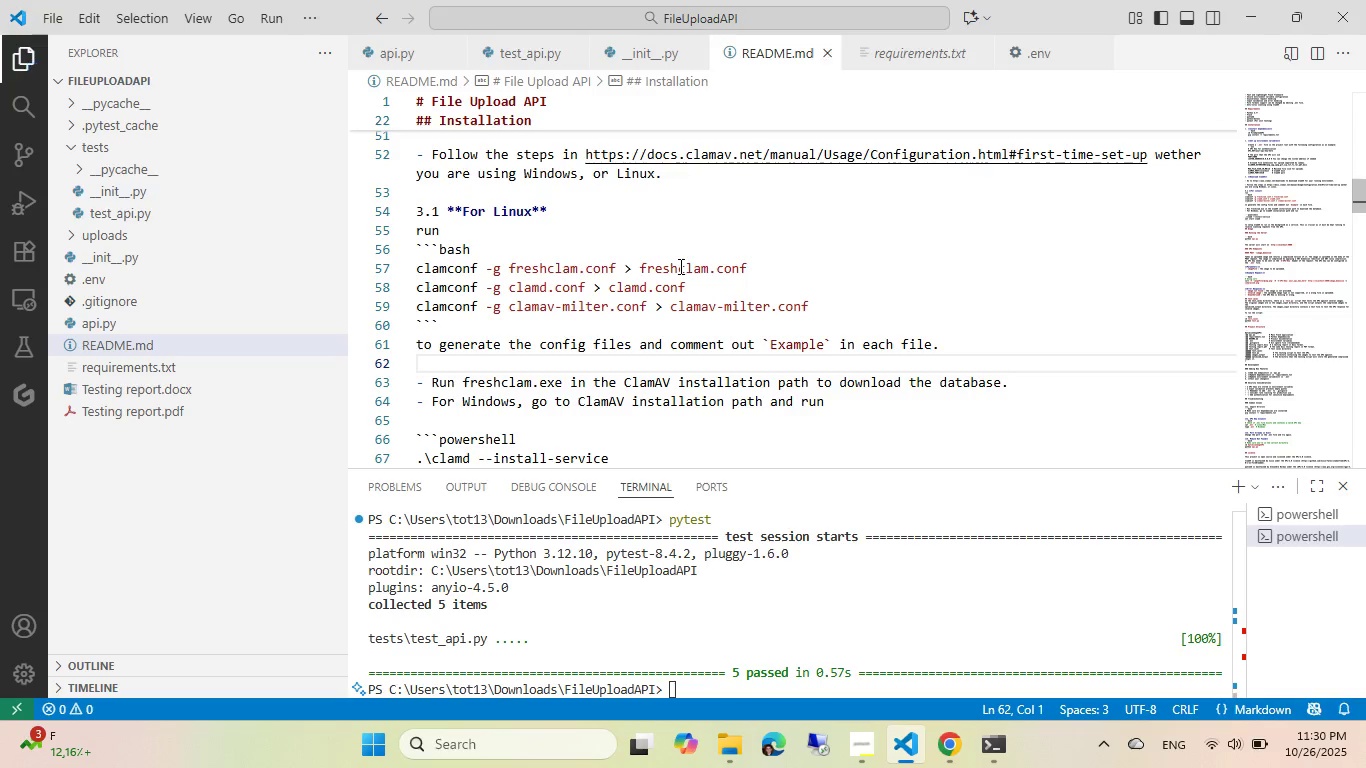 
key(Control+S)
 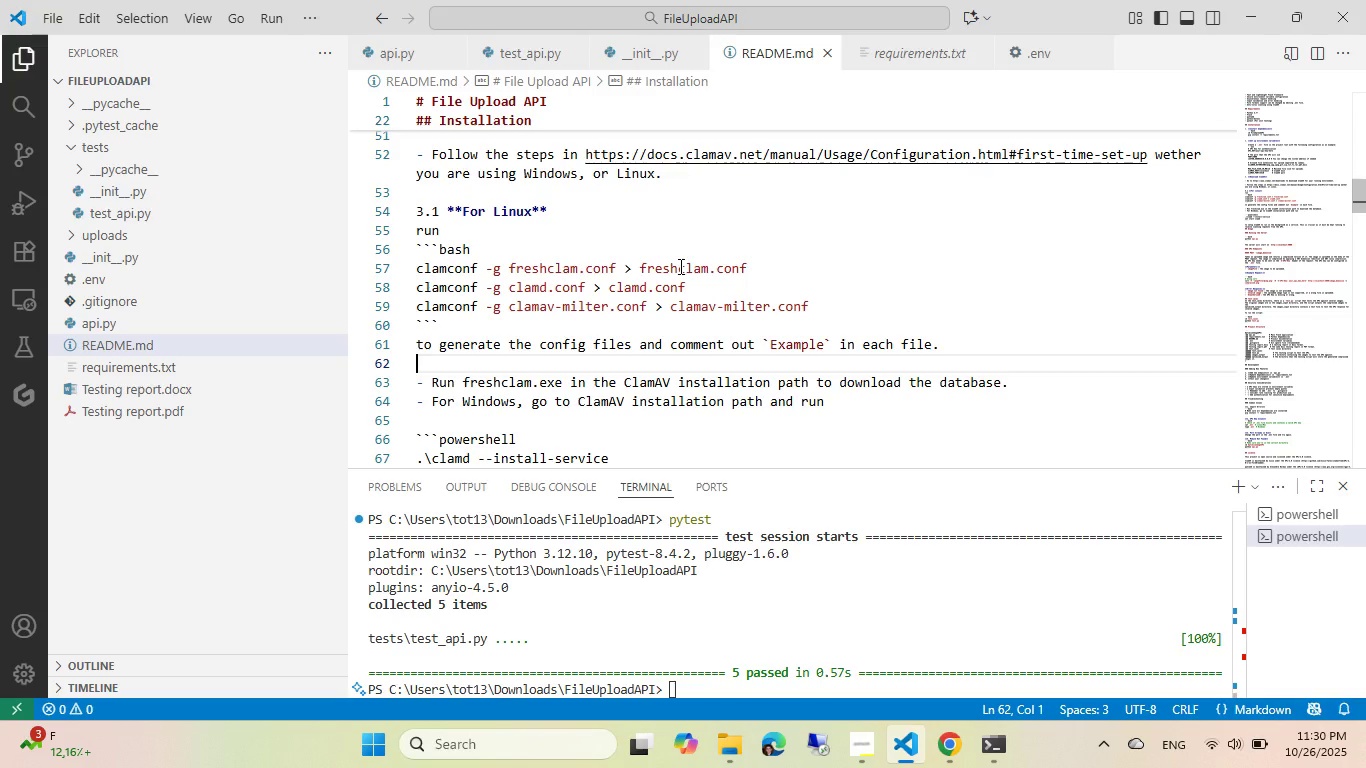 
key(Alt+AltLeft)
 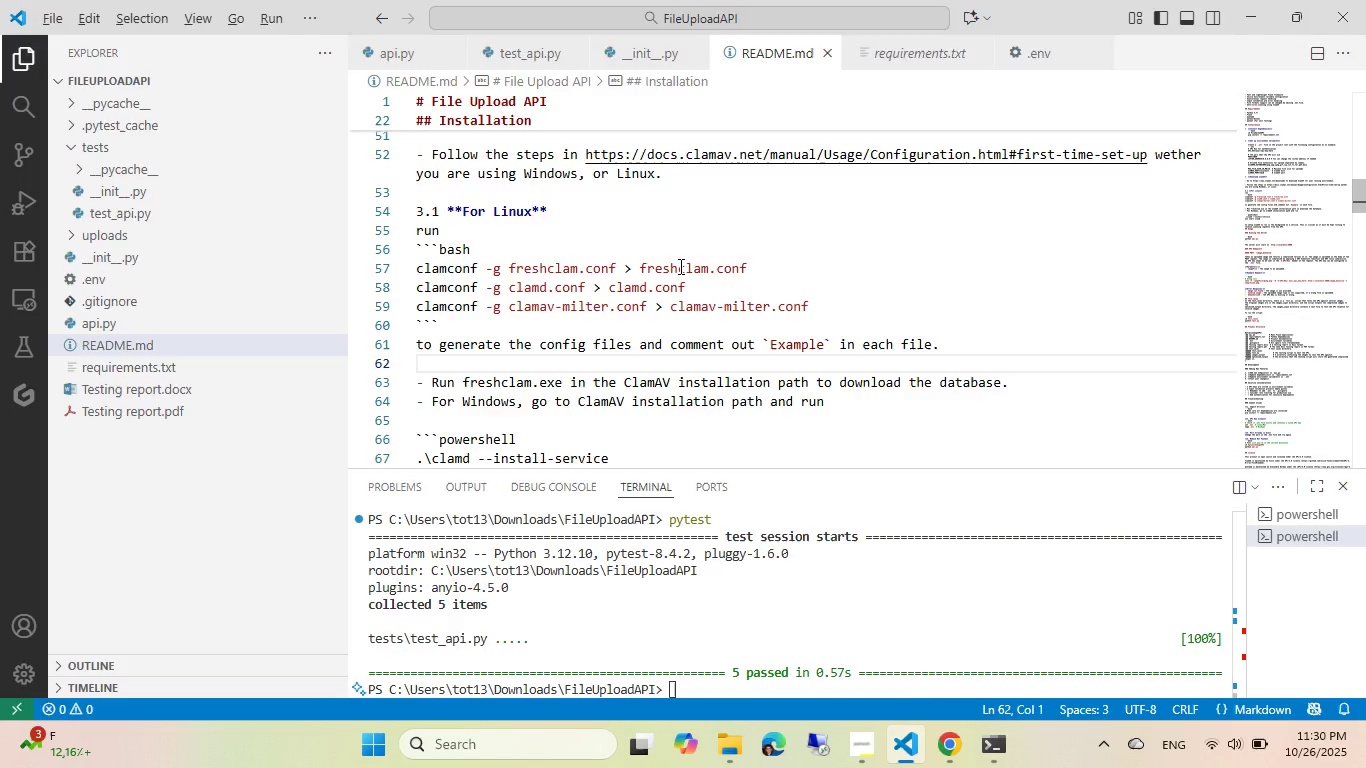 
left_click([992, 750])
 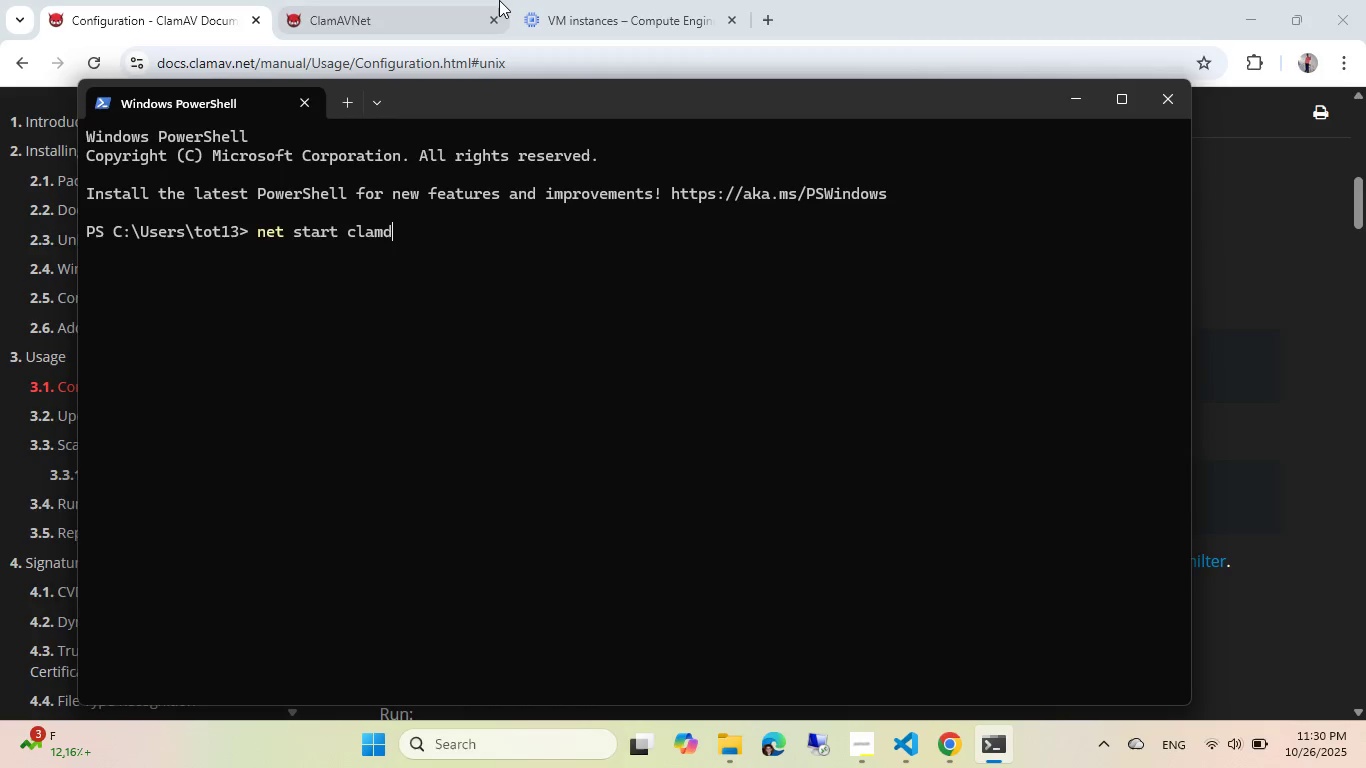 
left_click([372, 3])
 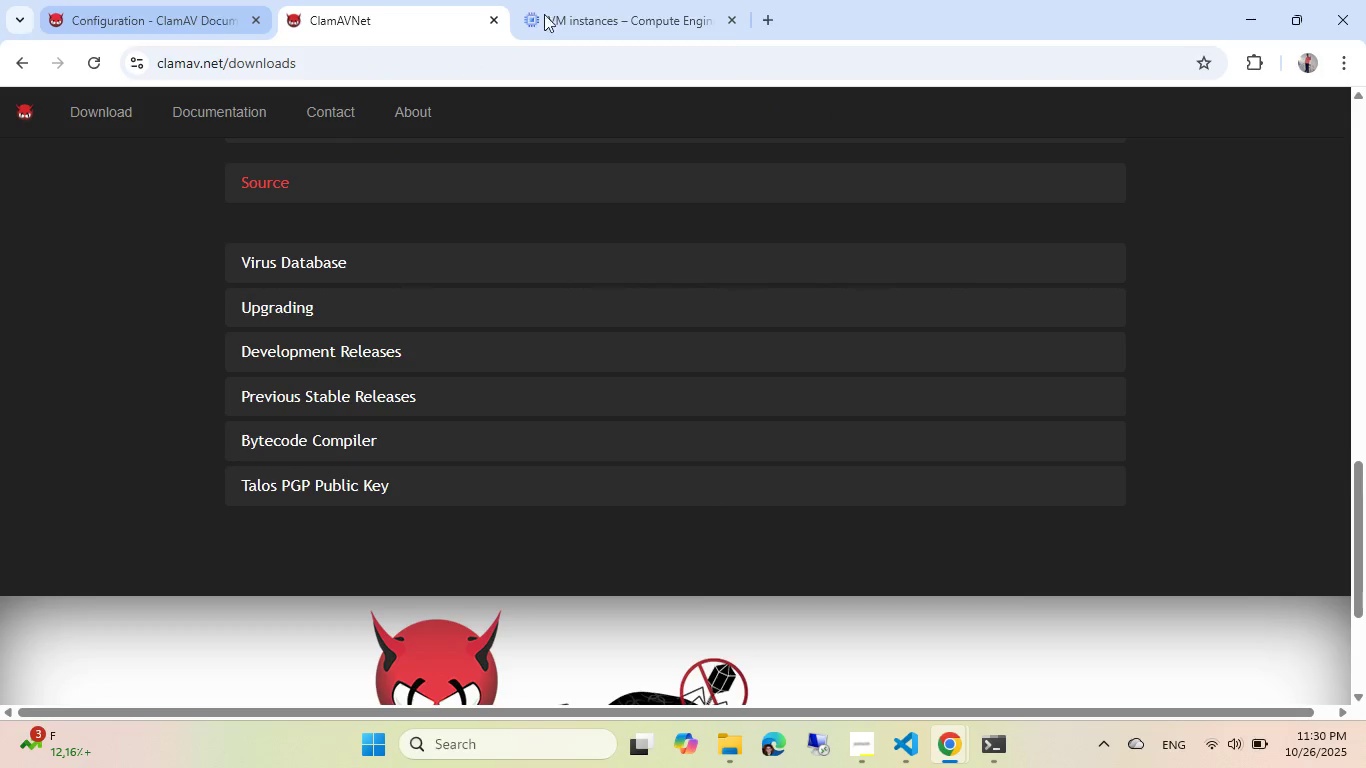 
left_click([574, 7])
 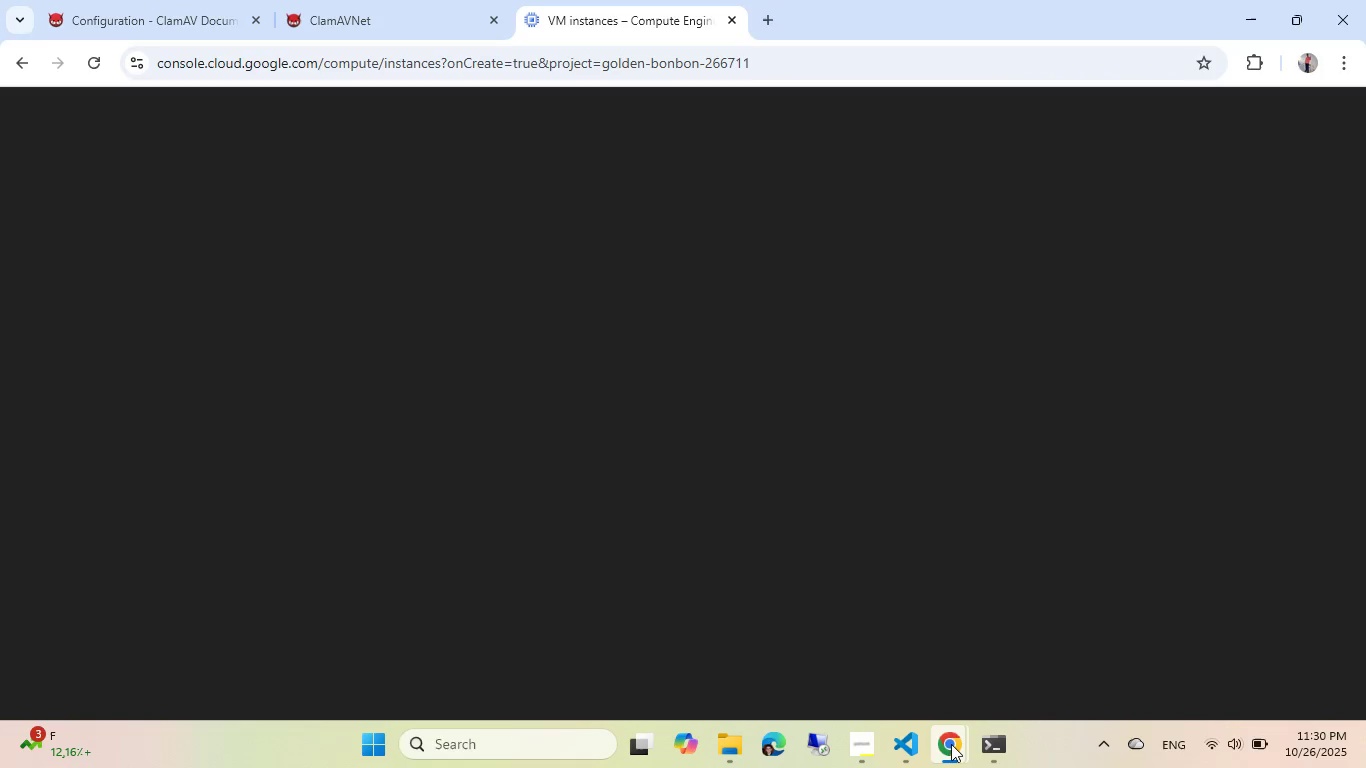 
left_click([950, 743])
 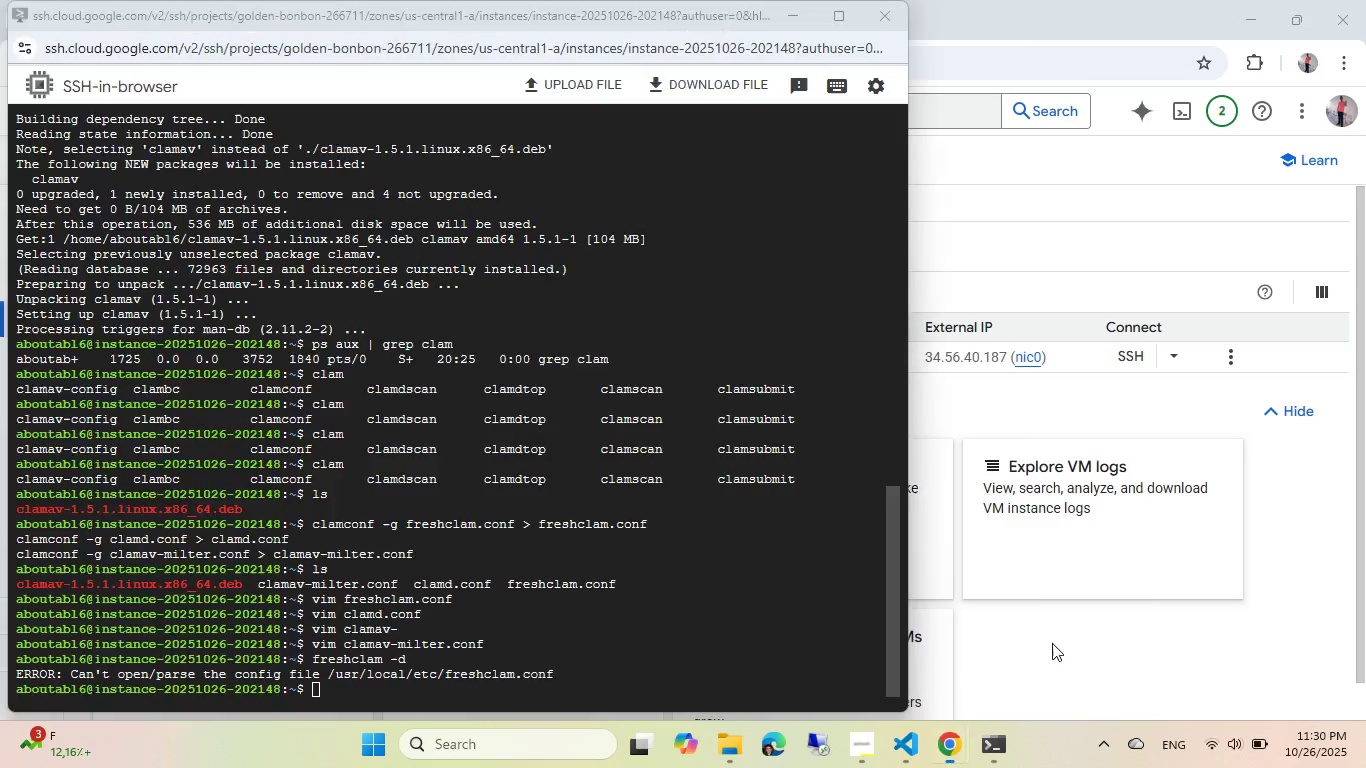 
left_click([1052, 643])
 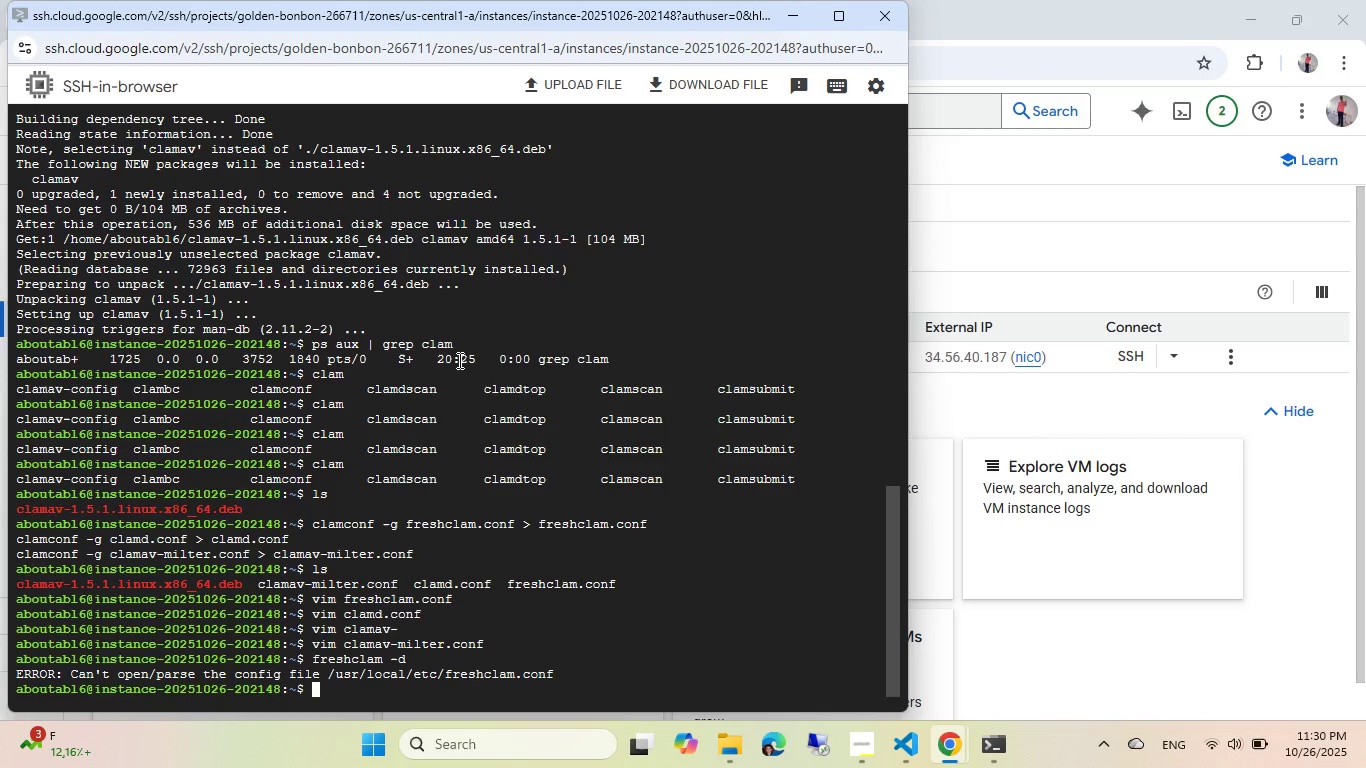 
left_click([483, 461])
 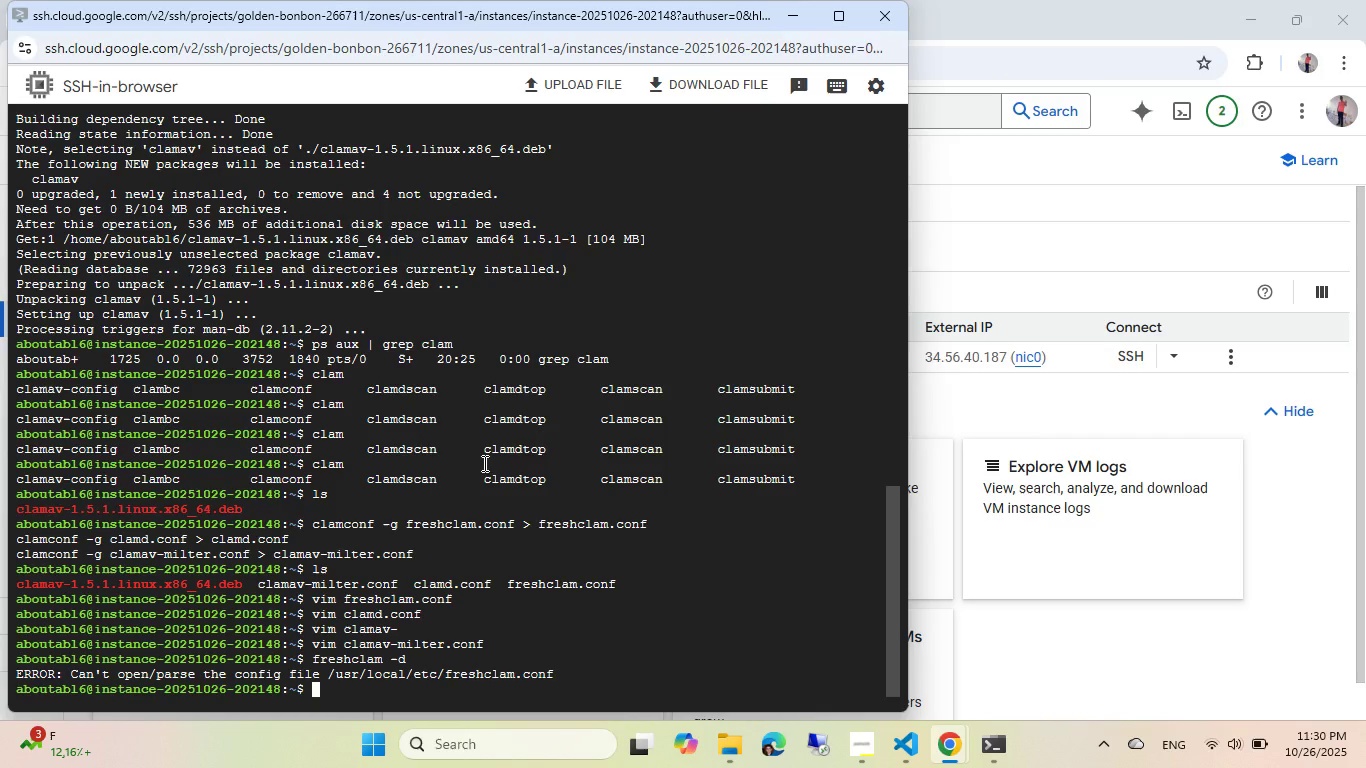 
type(cp *.conf /usr/ocal/etc/[Home]sudo )
 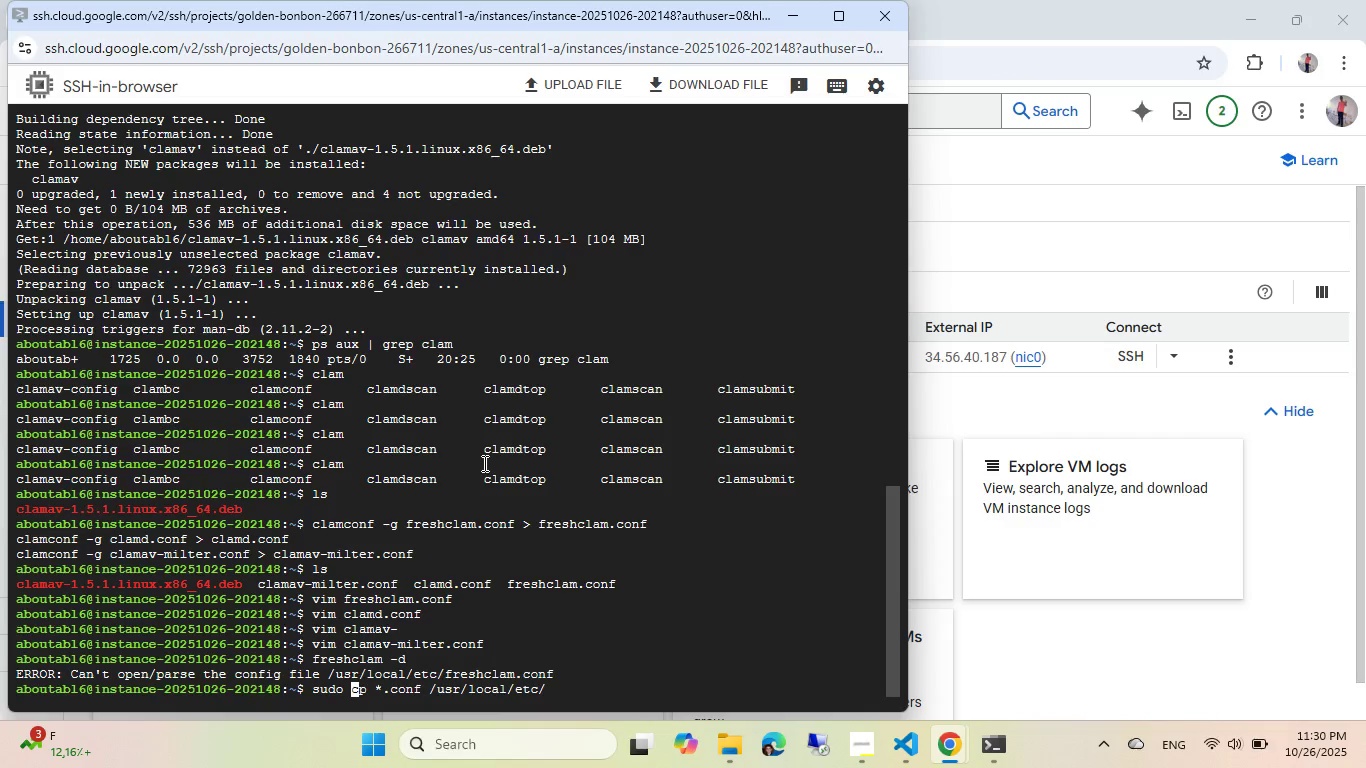 
key(Enter)
 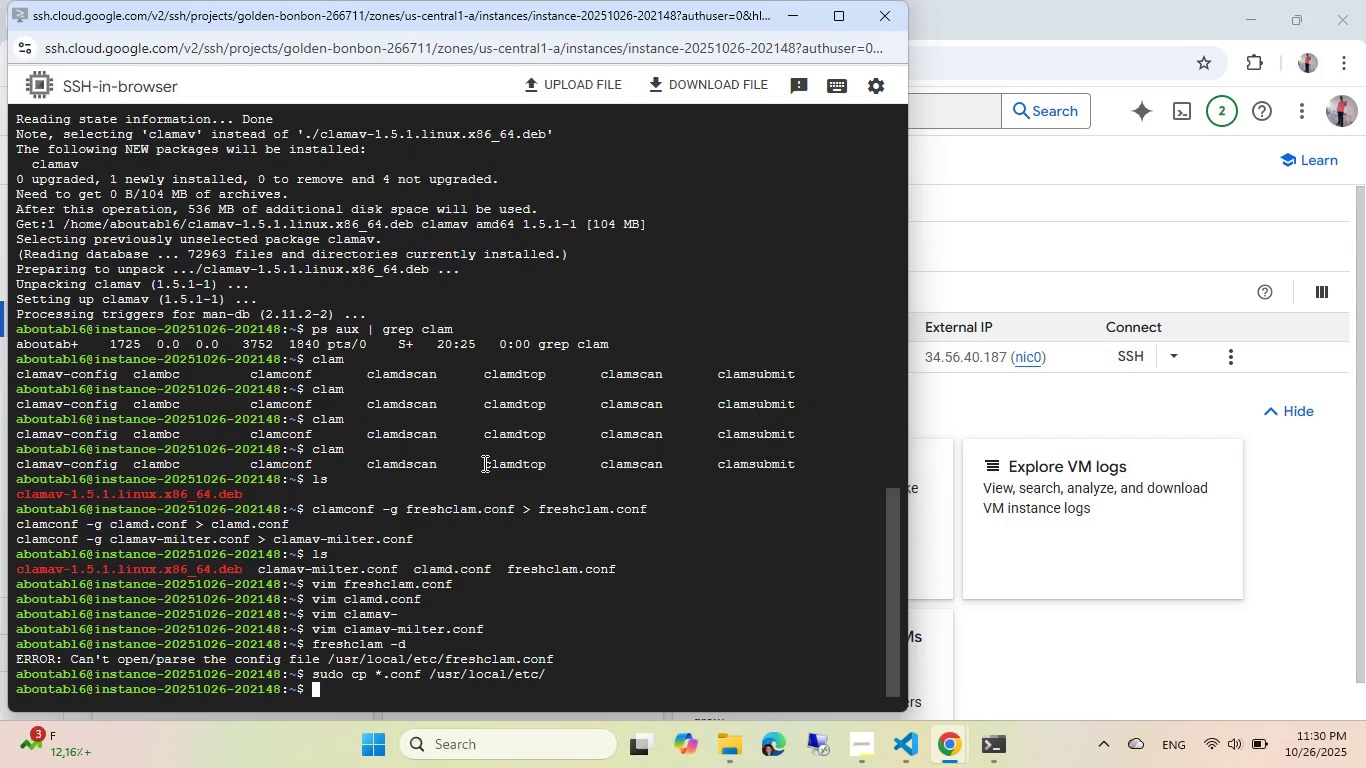 
key(ArrowUp)
 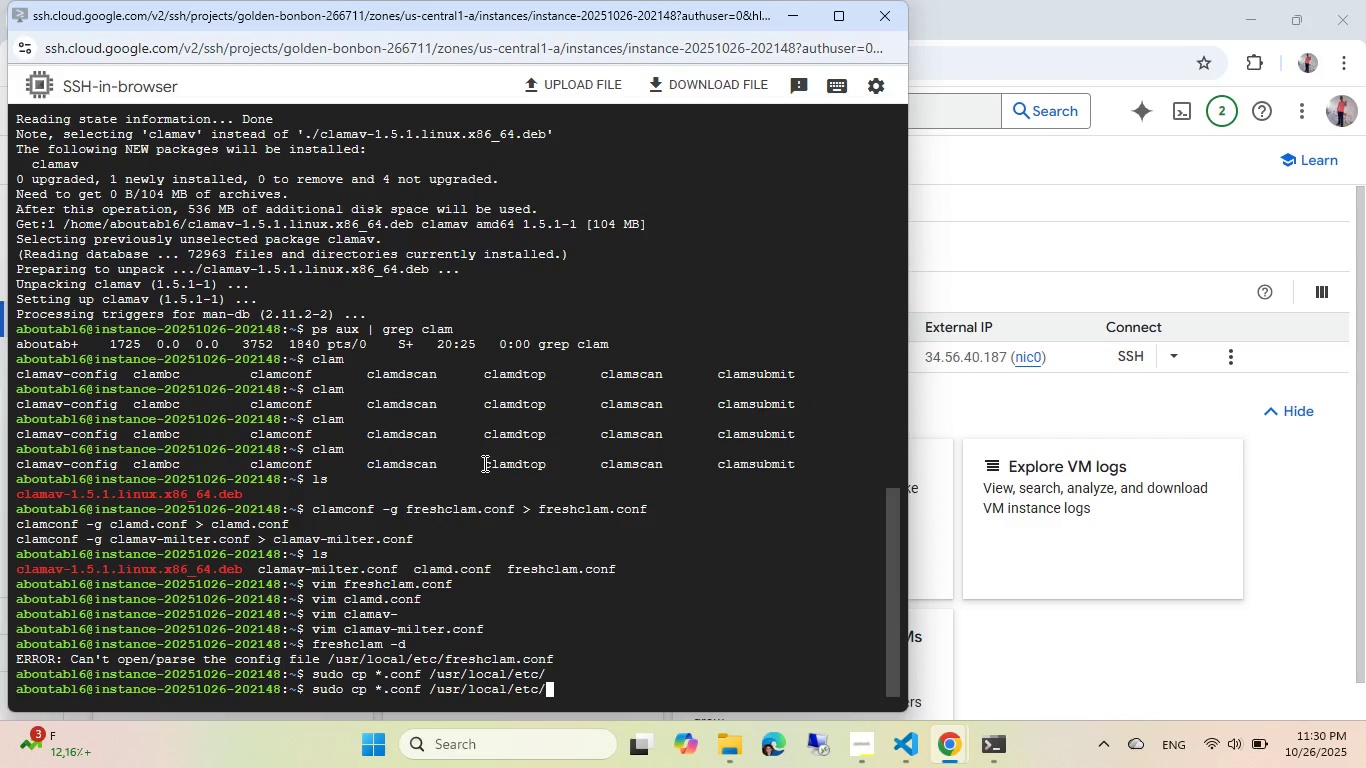 
key(ArrowUp)
 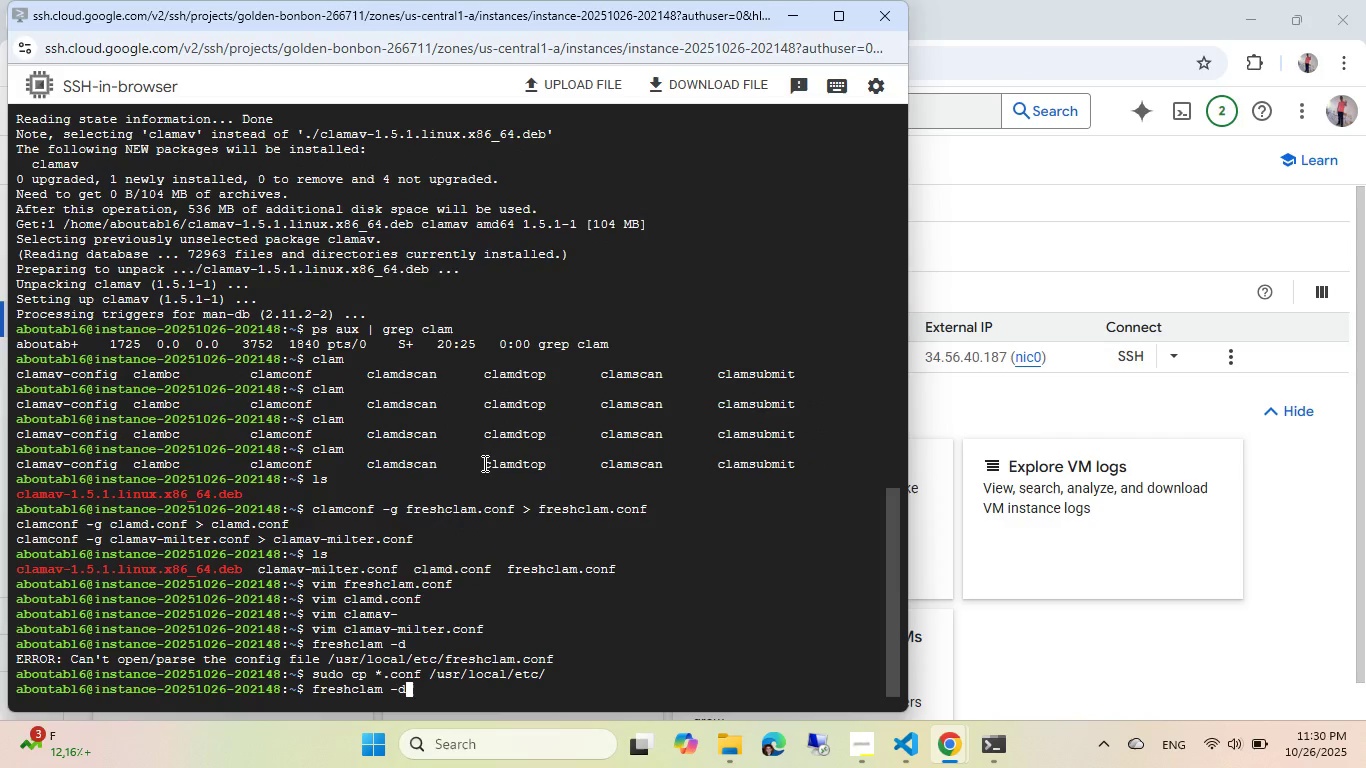 
key(Enter)
 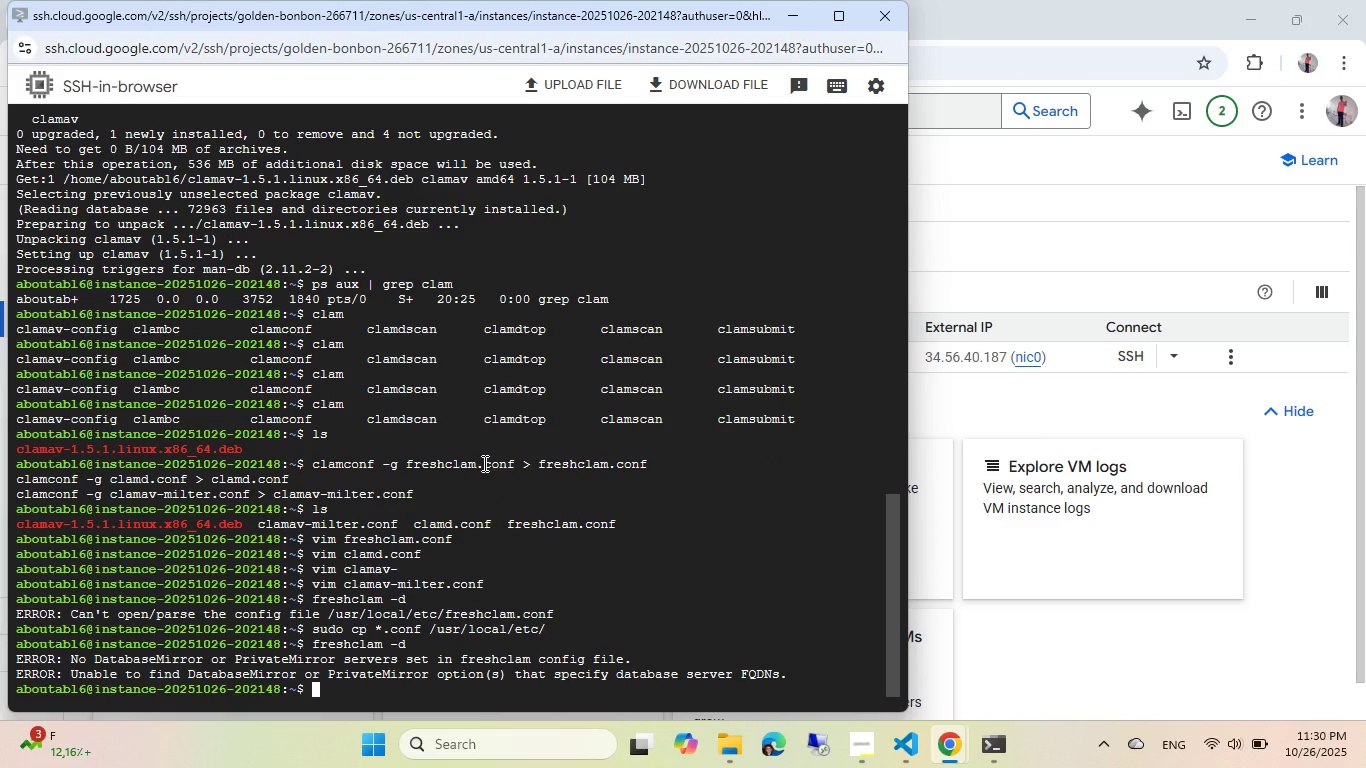 
key(ArrowUp)
 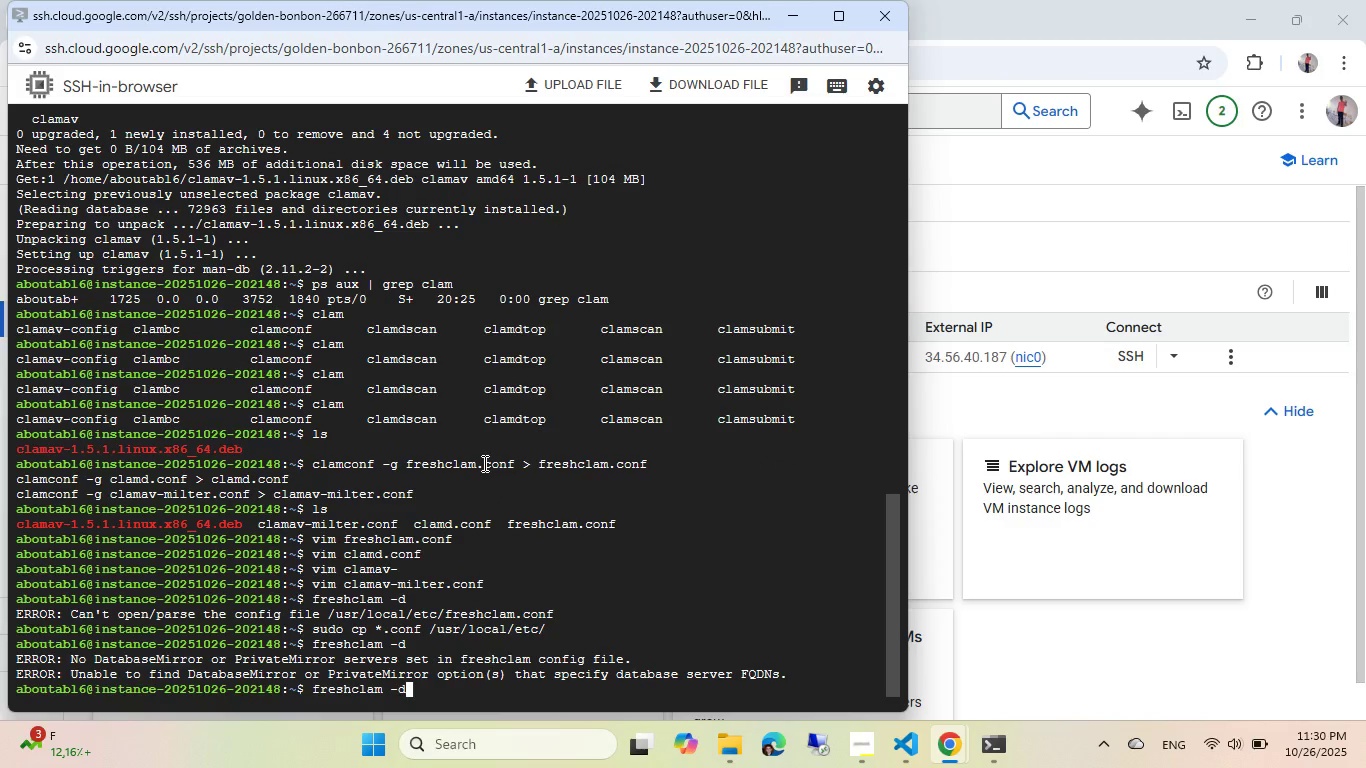 
type([Home]sudo )
 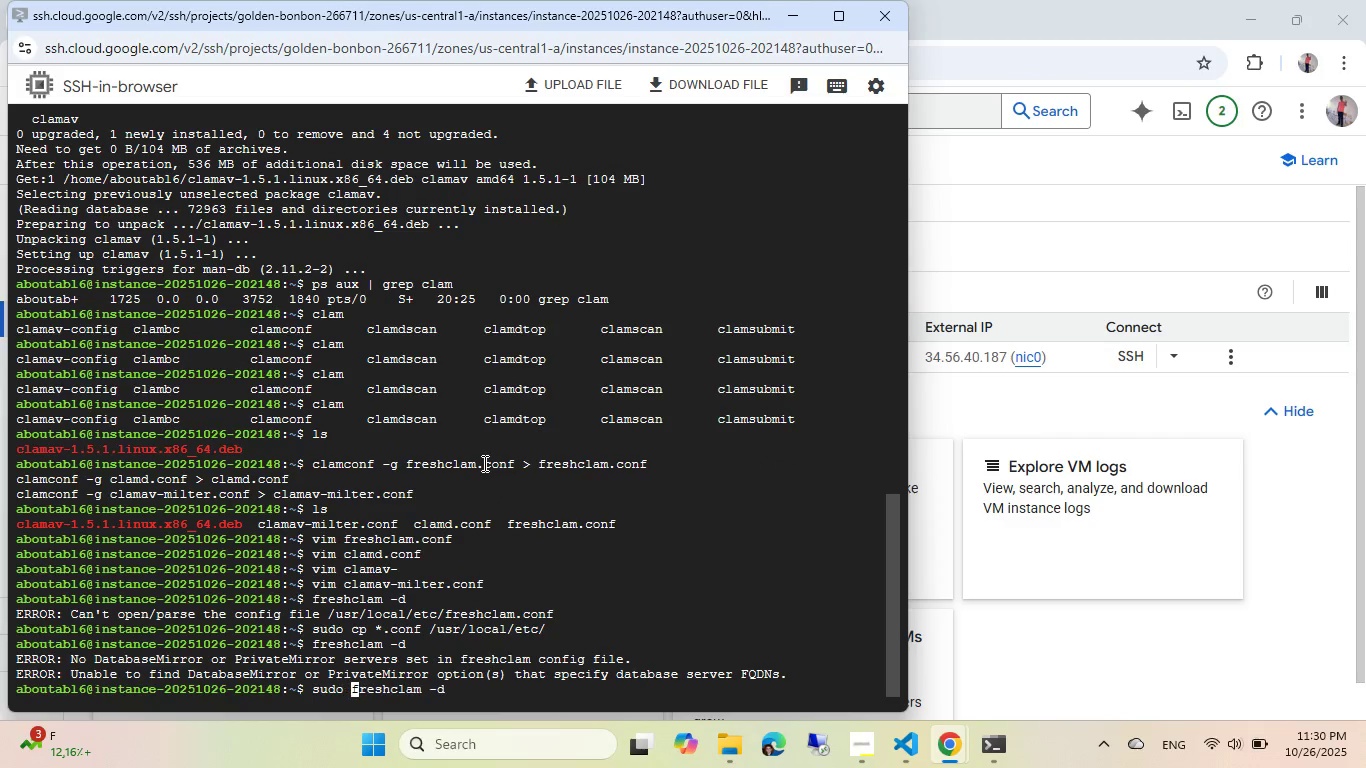 
key(Enter)
 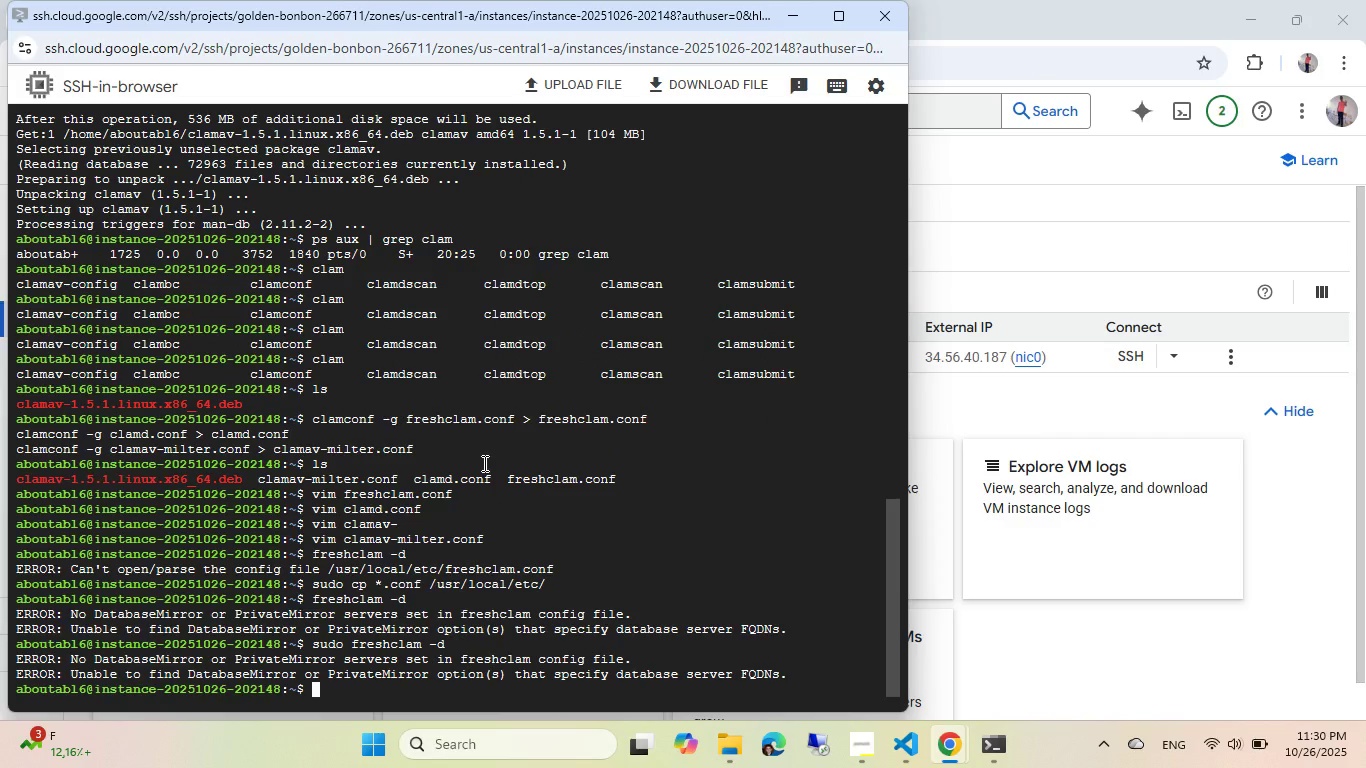 
key(ArrowUp)
 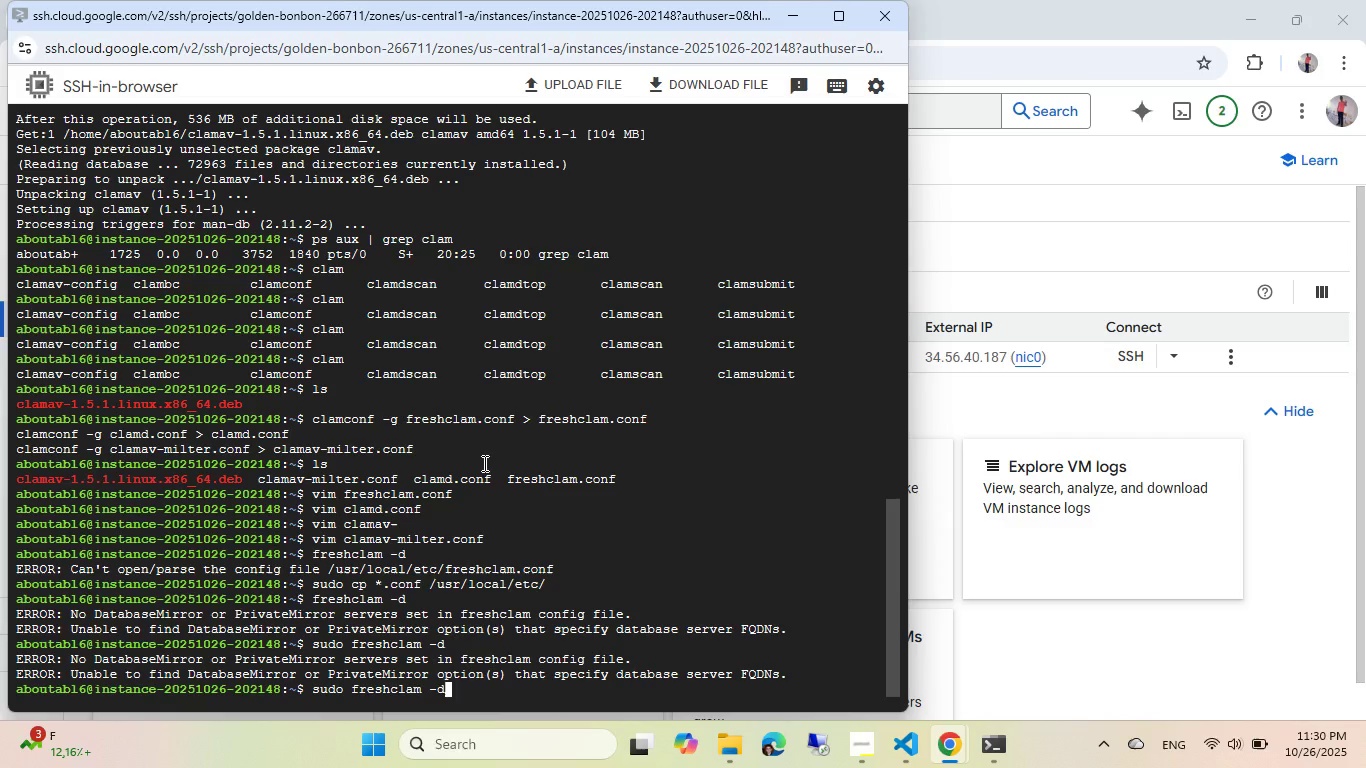 
key(Backspace)
 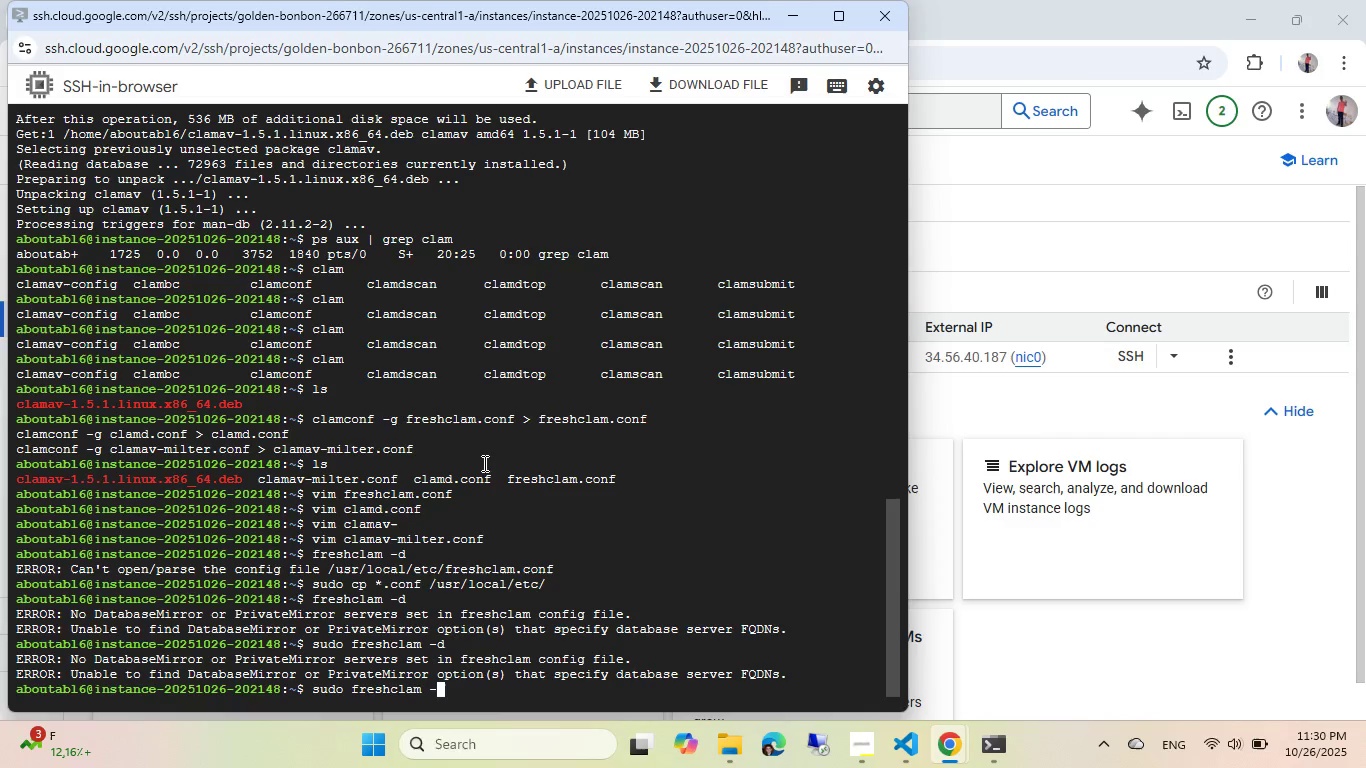 
key(Backspace)
 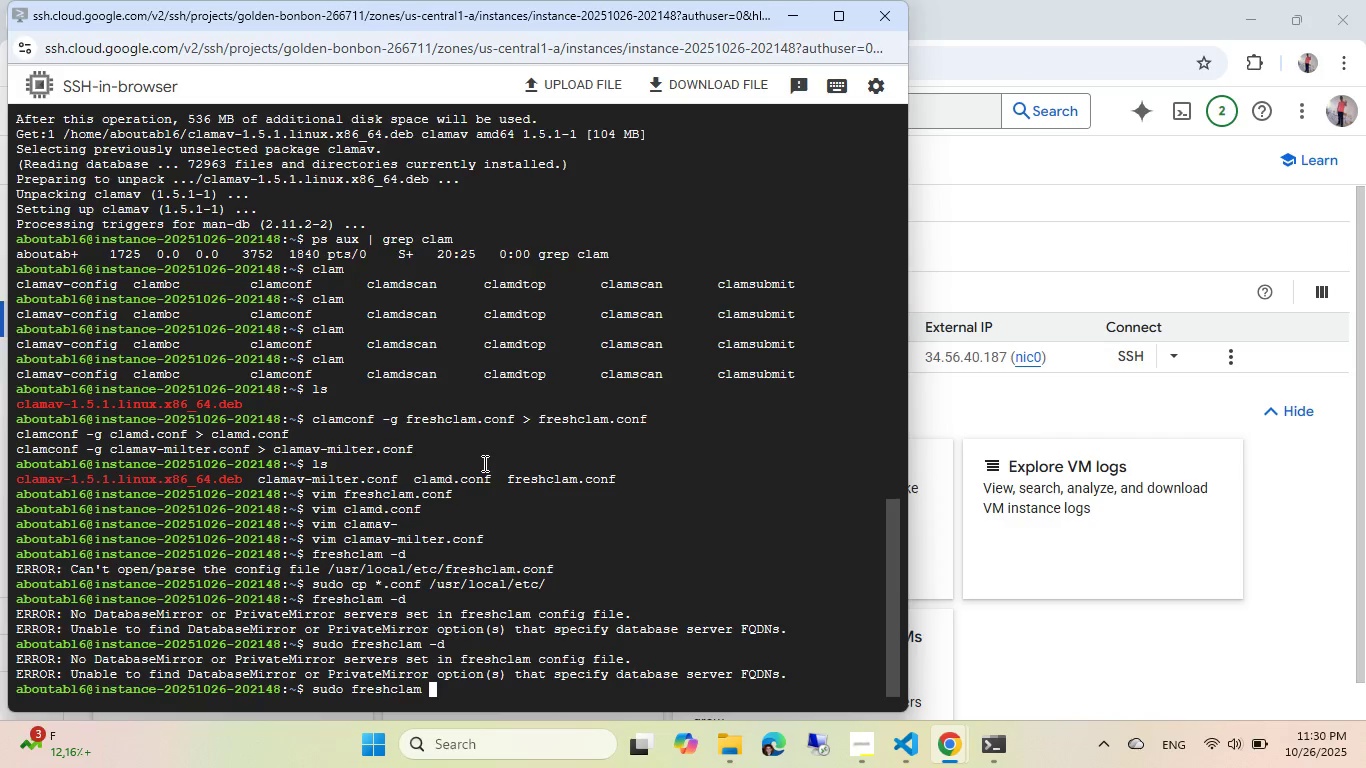 
key(Enter)
 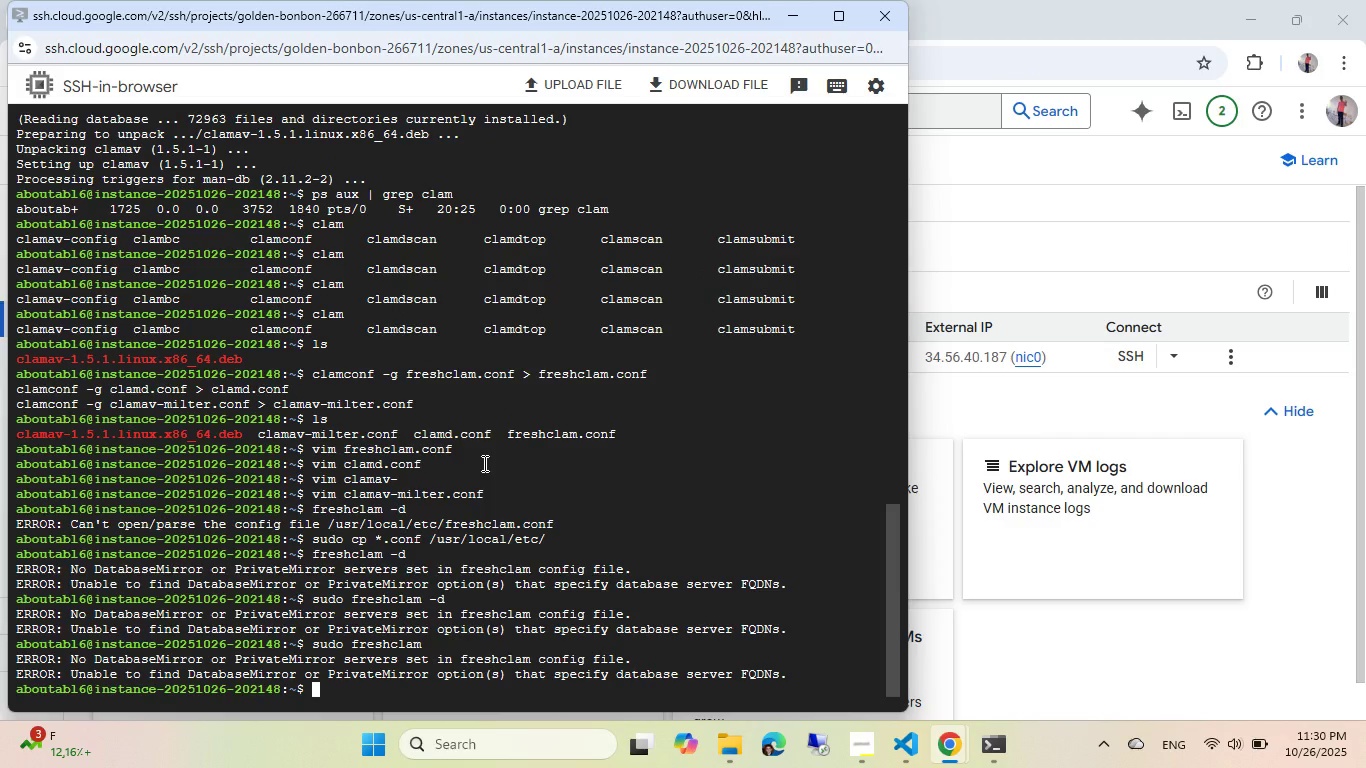 
type(vim freshcal)
key(Tab)
key(Backspace)
key(Backspace)
type(la)
key(Tab)
 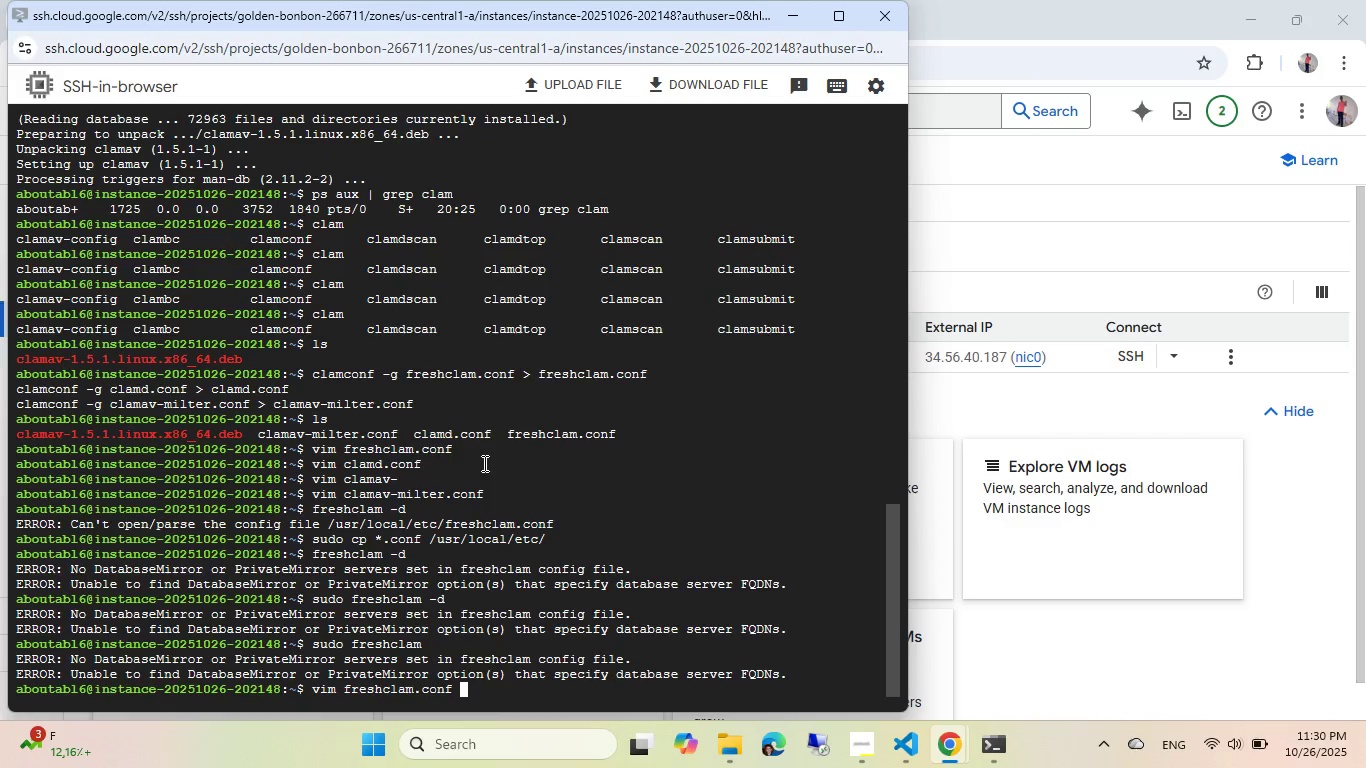 
key(Enter)
 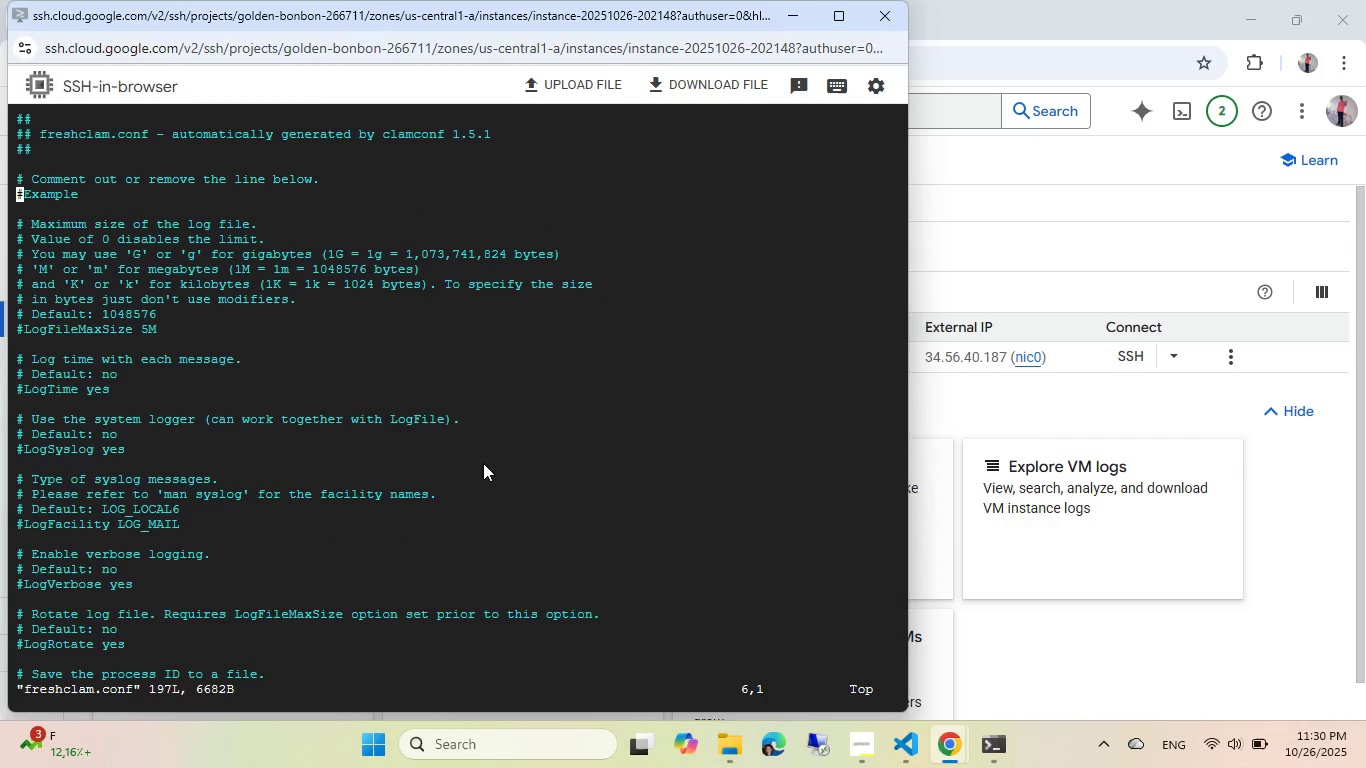 
key(ArrowDown)
 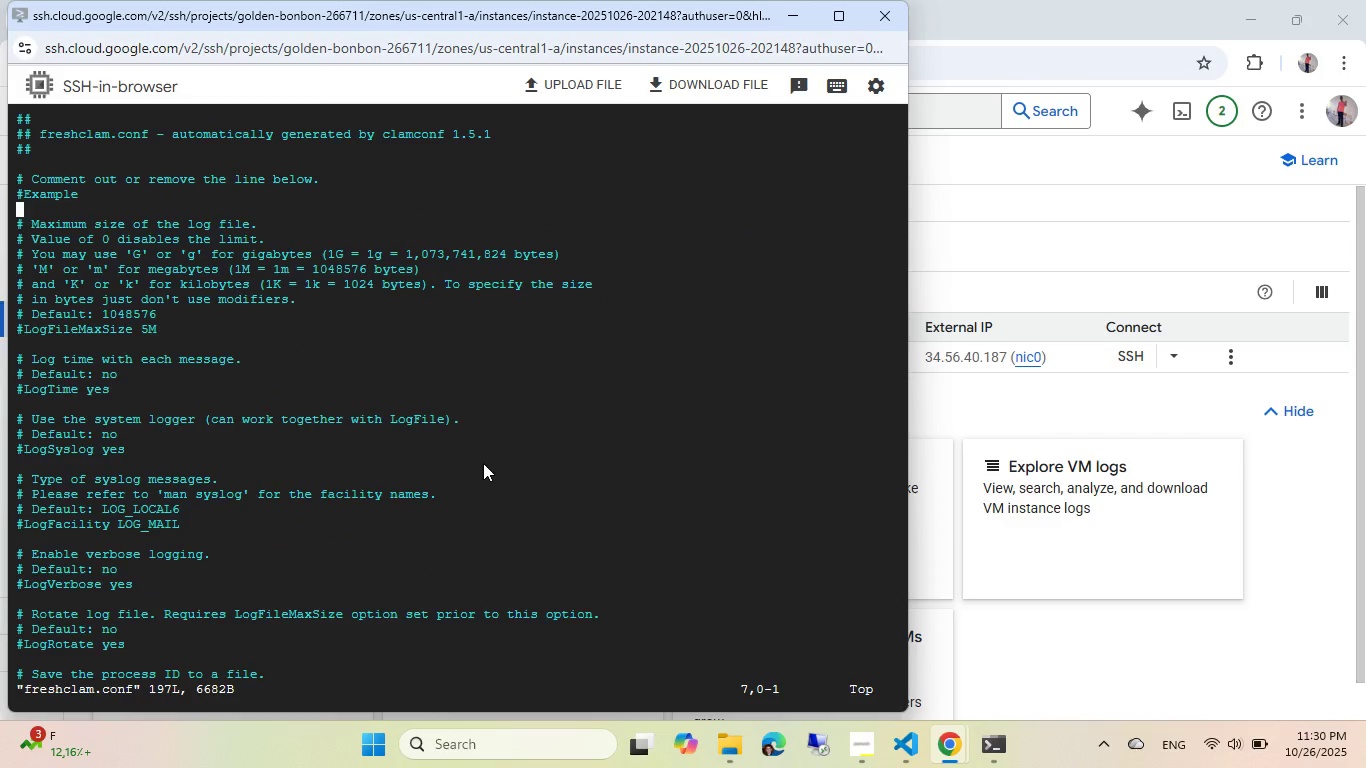 
key(ArrowDown)
 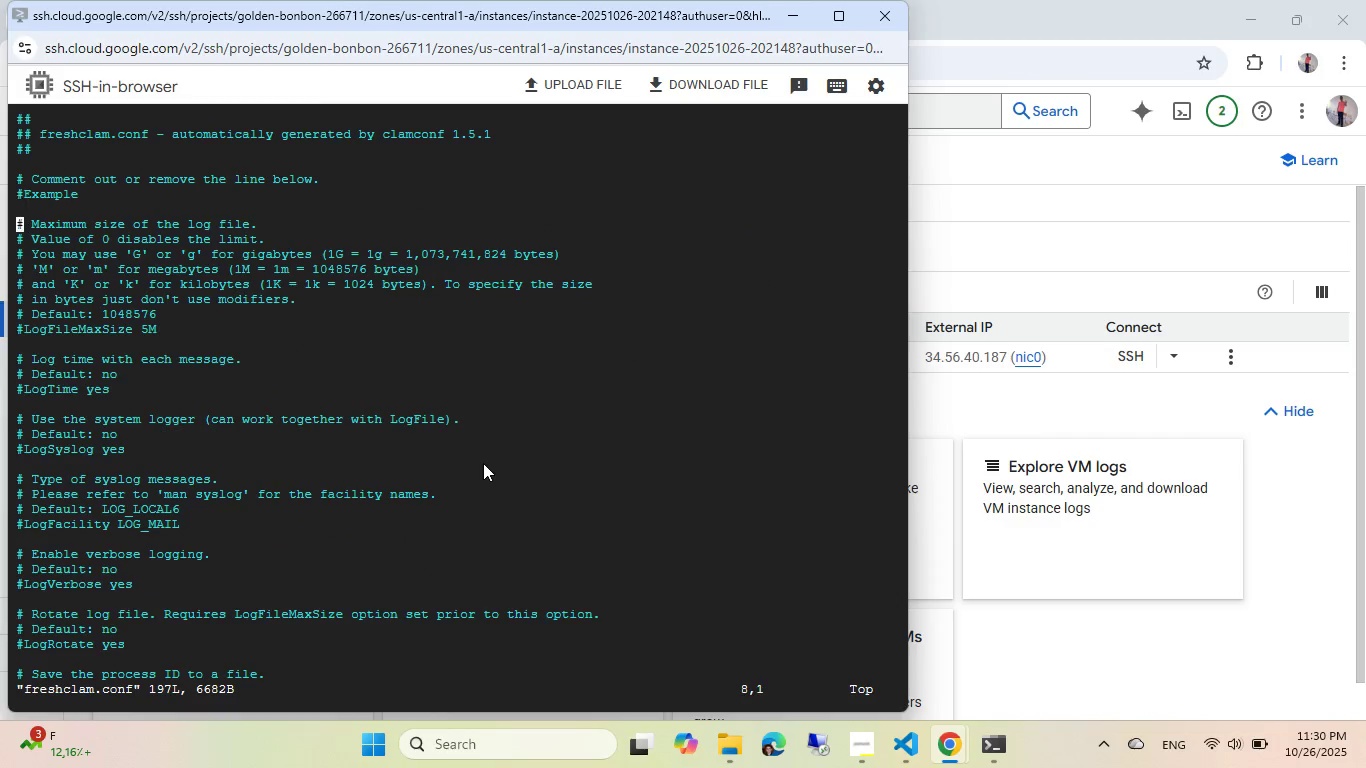 
key(ArrowDown)
 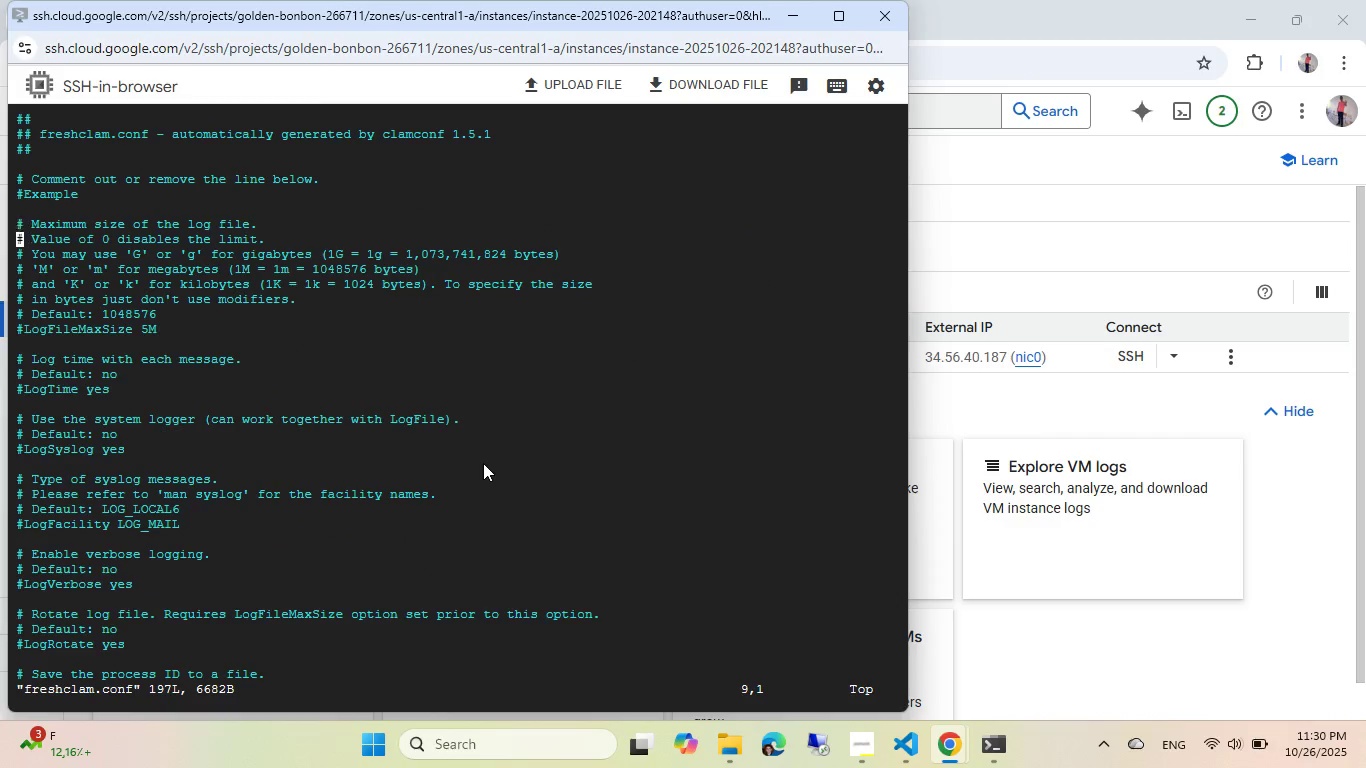 
key(ArrowDown)
 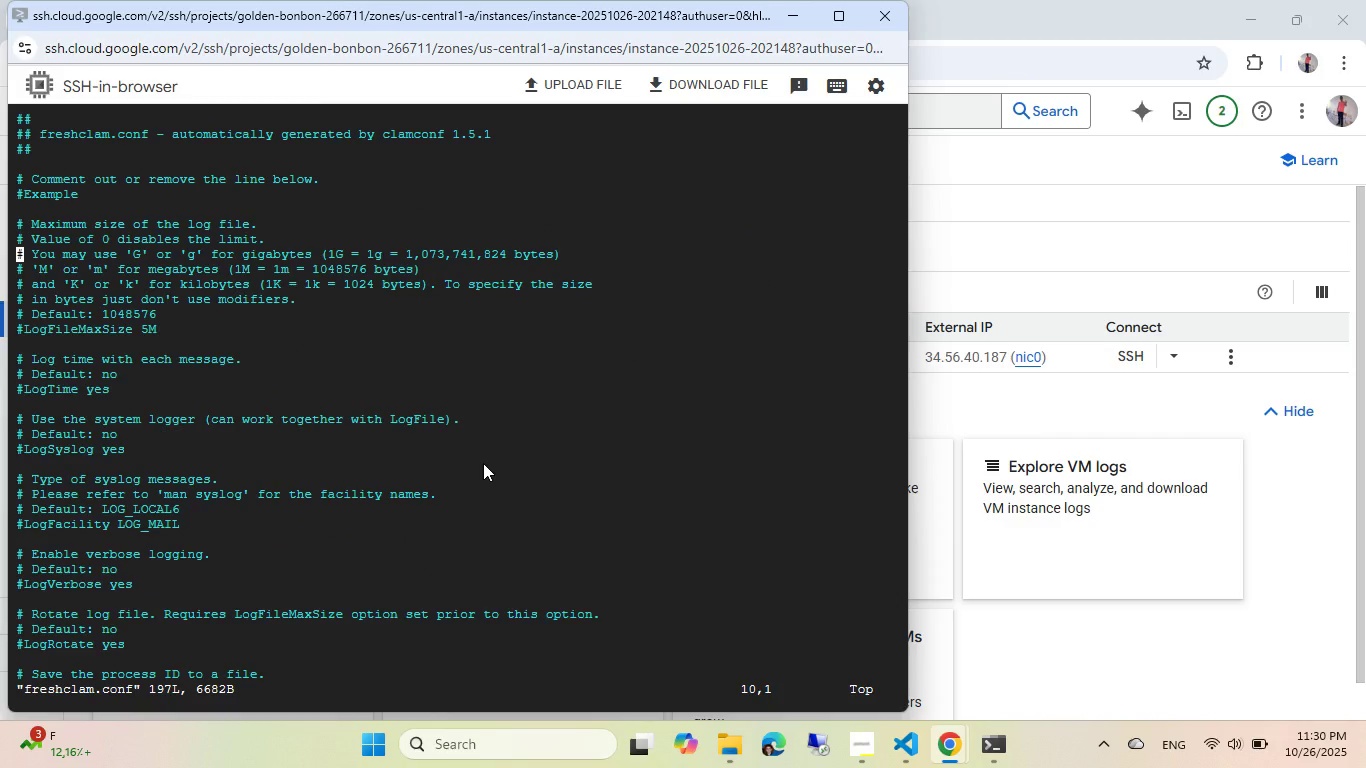 
hold_key(key=ArrowDown, duration=1.5)
 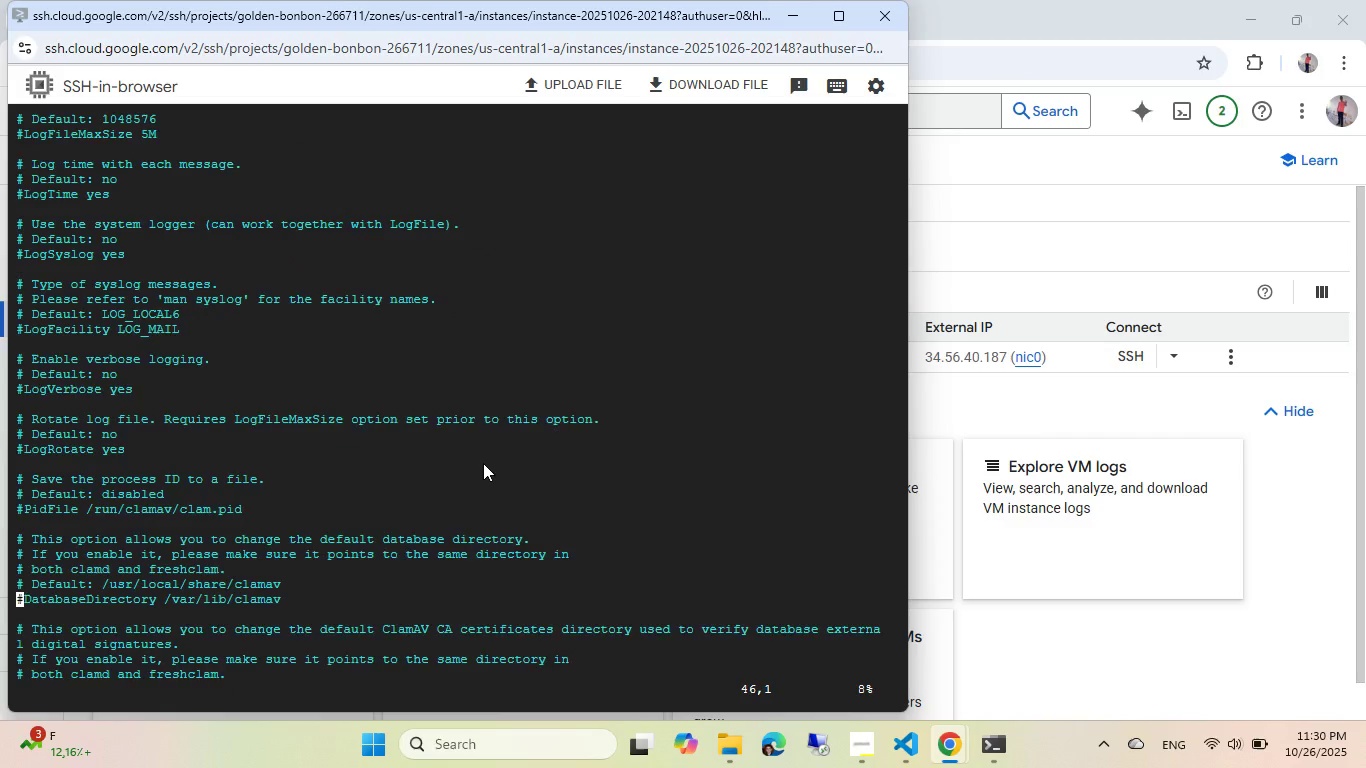 
key(ArrowDown)
 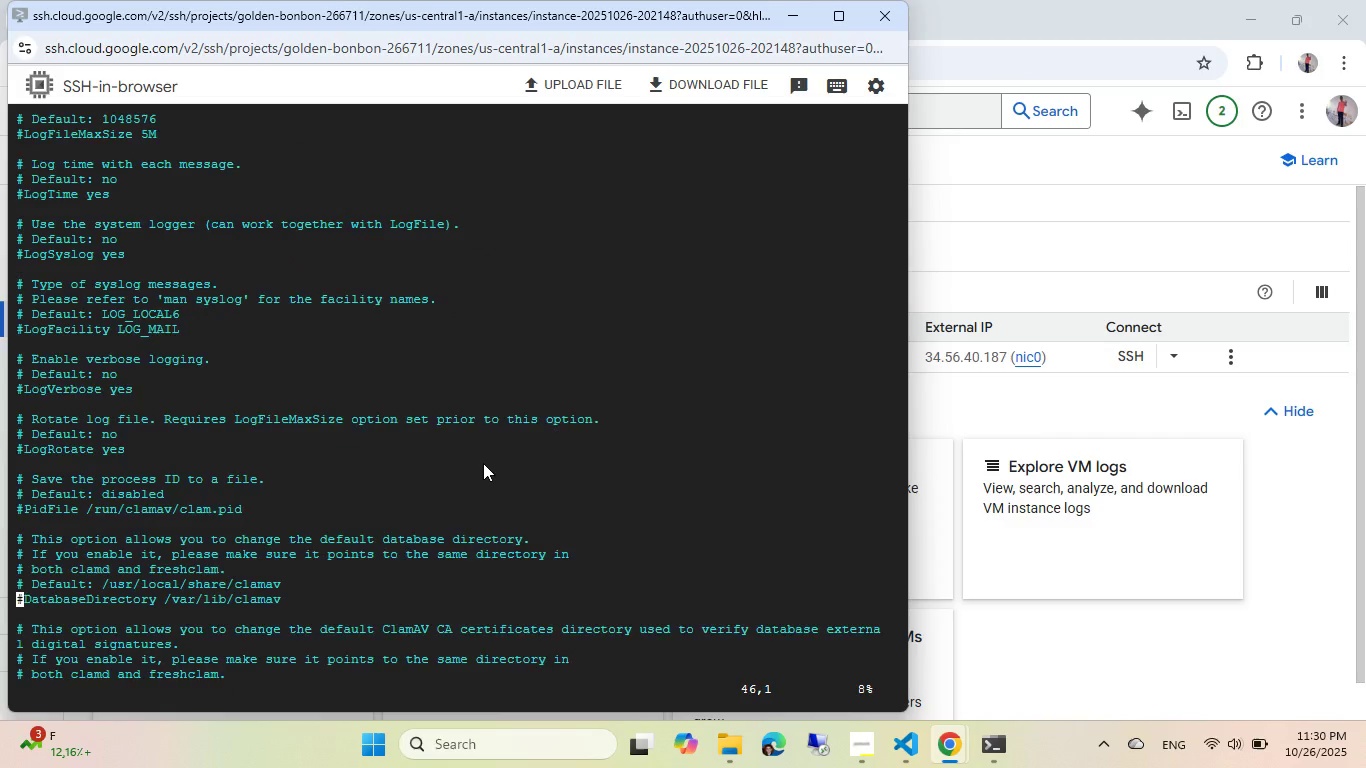 
key(ArrowDown)
 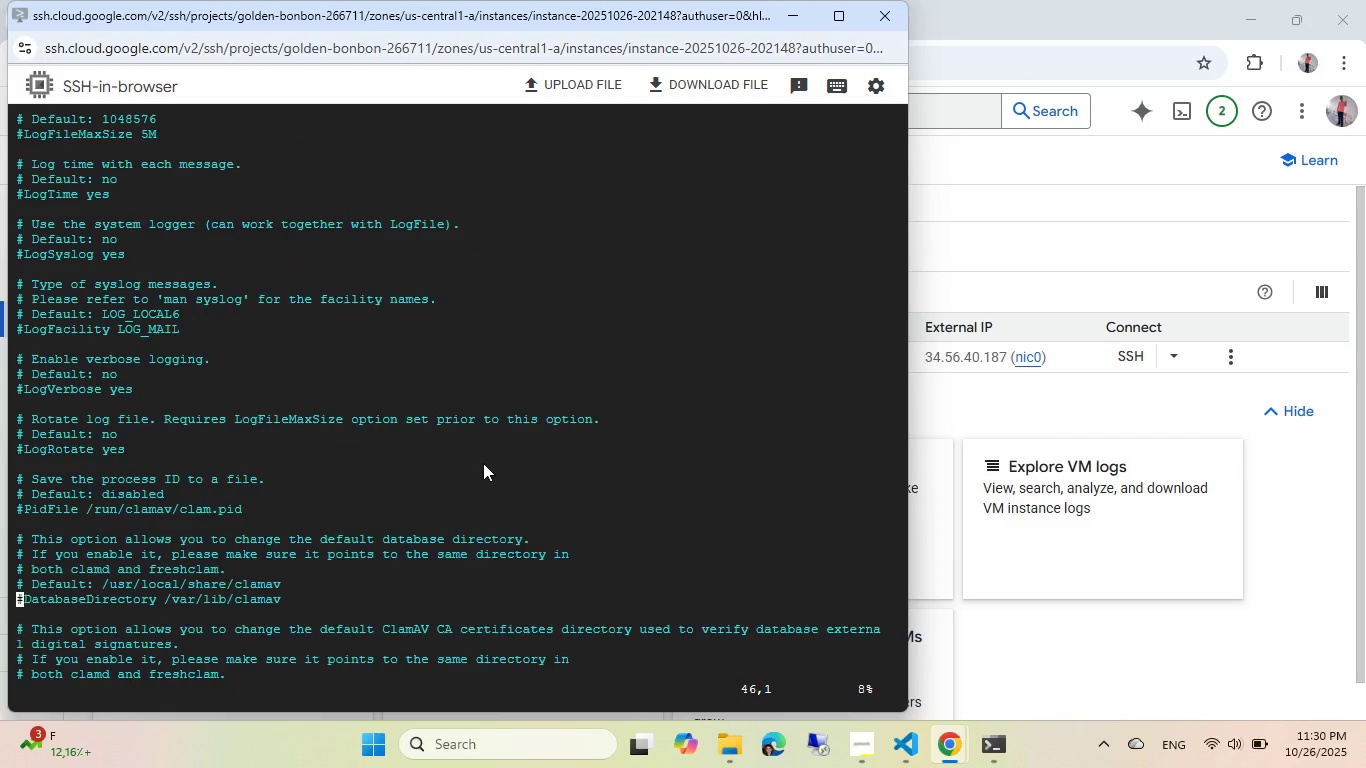 
key(ArrowDown)
 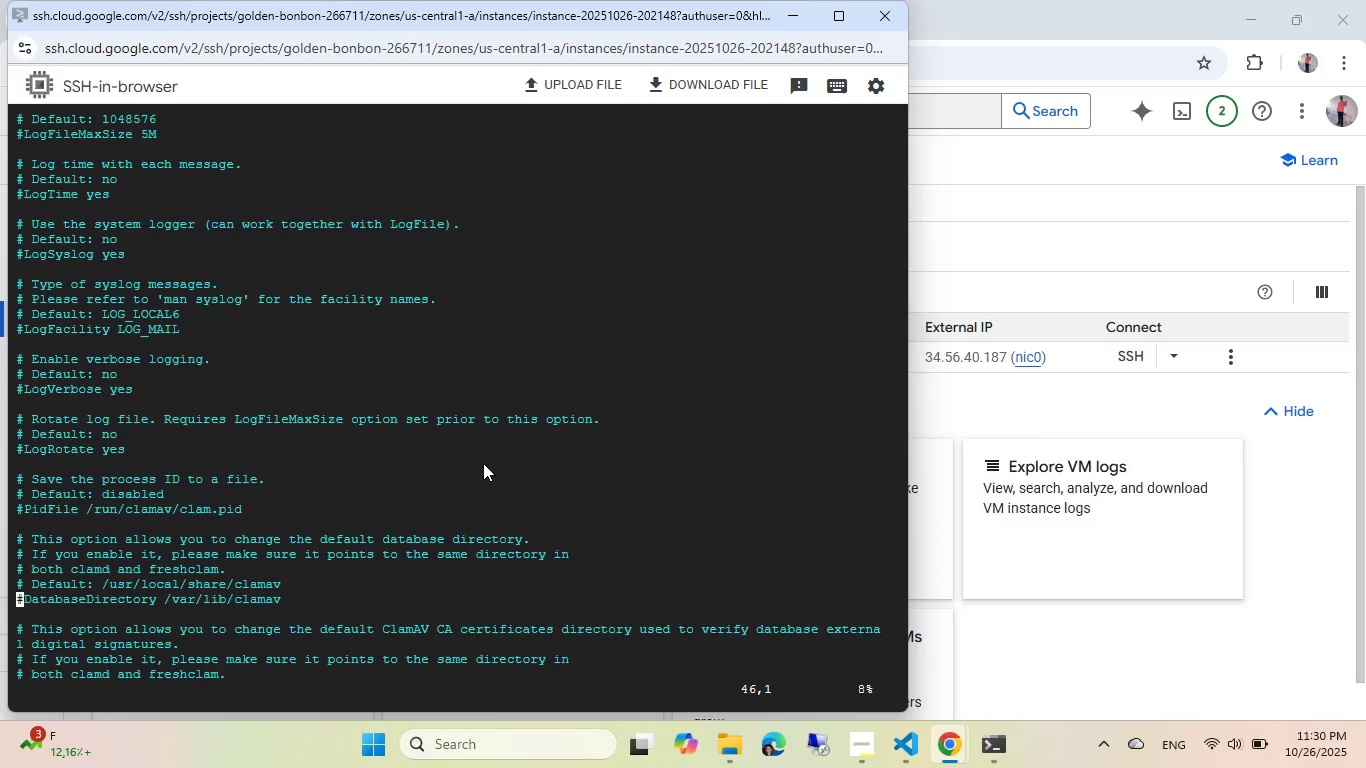 
key(ArrowDown)
 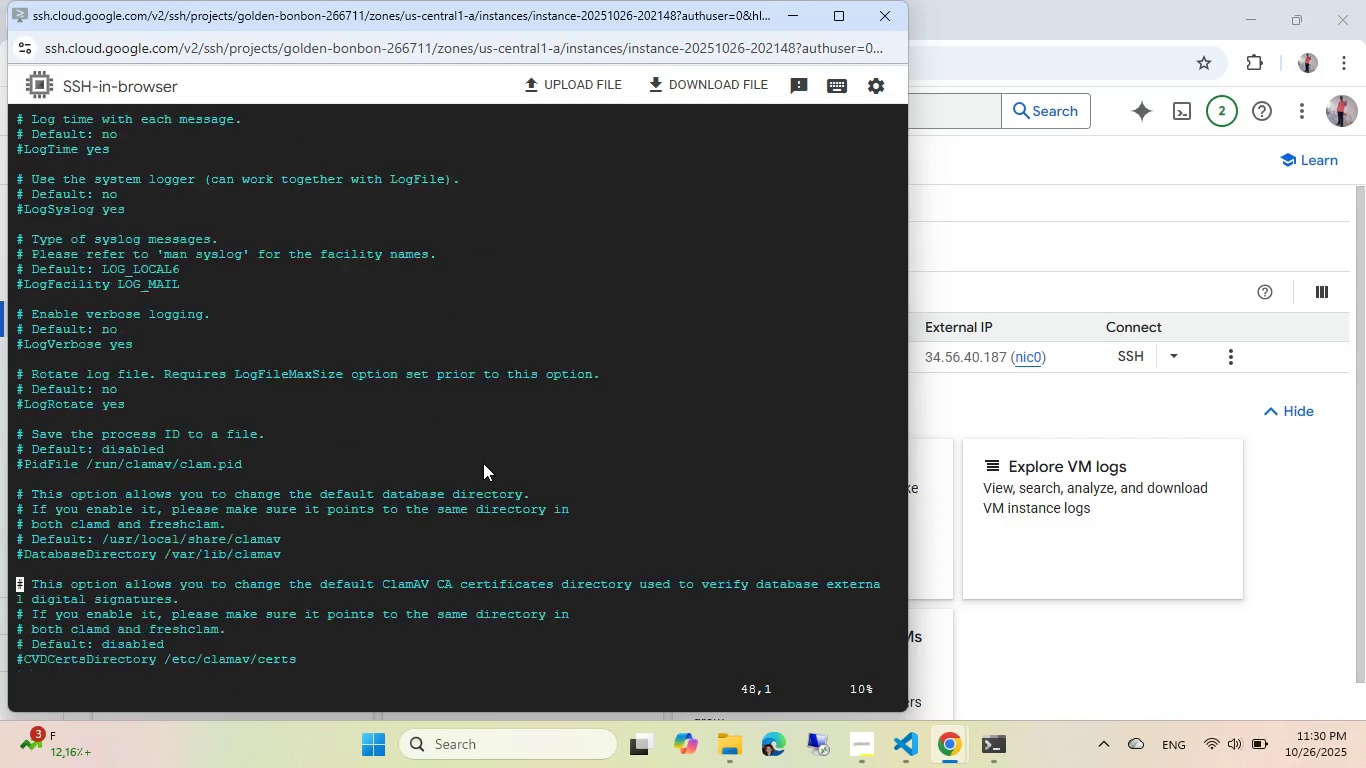 
key(ArrowDown)
 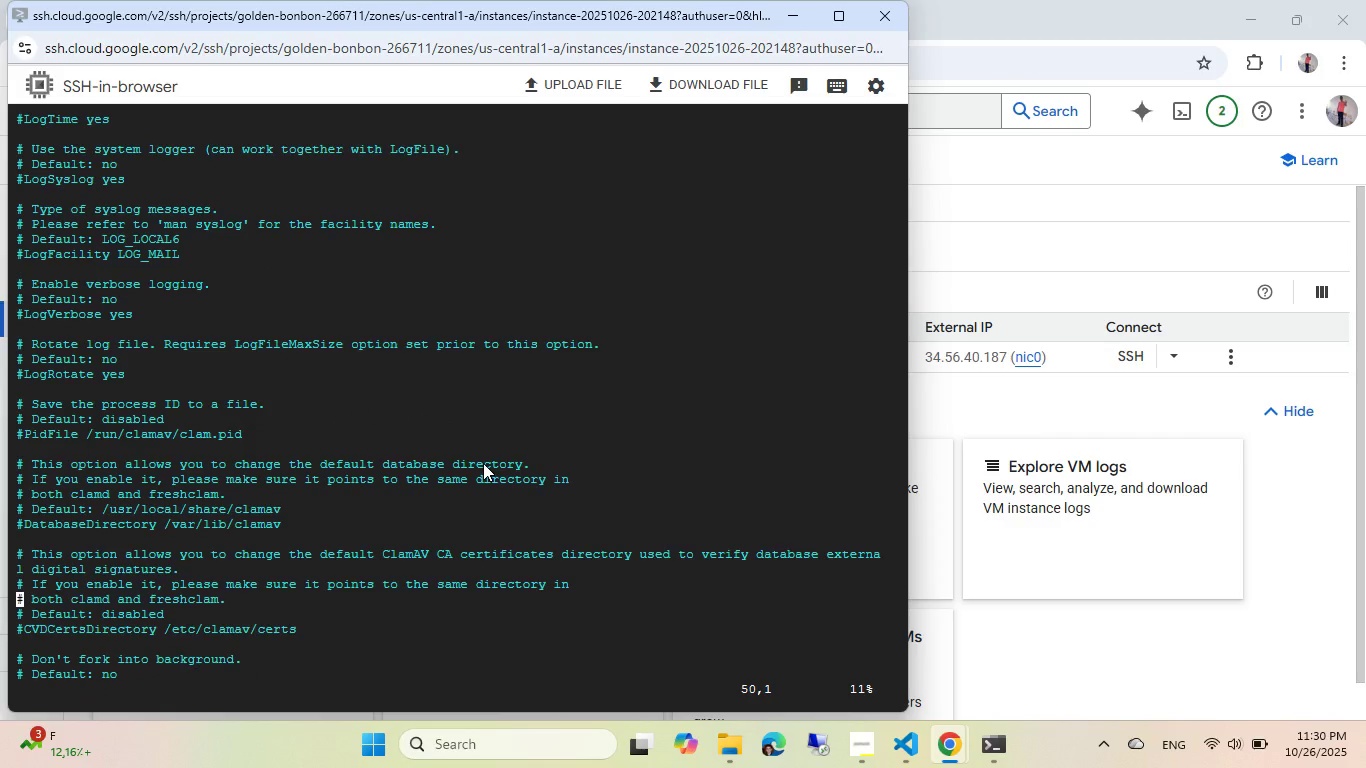 
key(ArrowDown)
 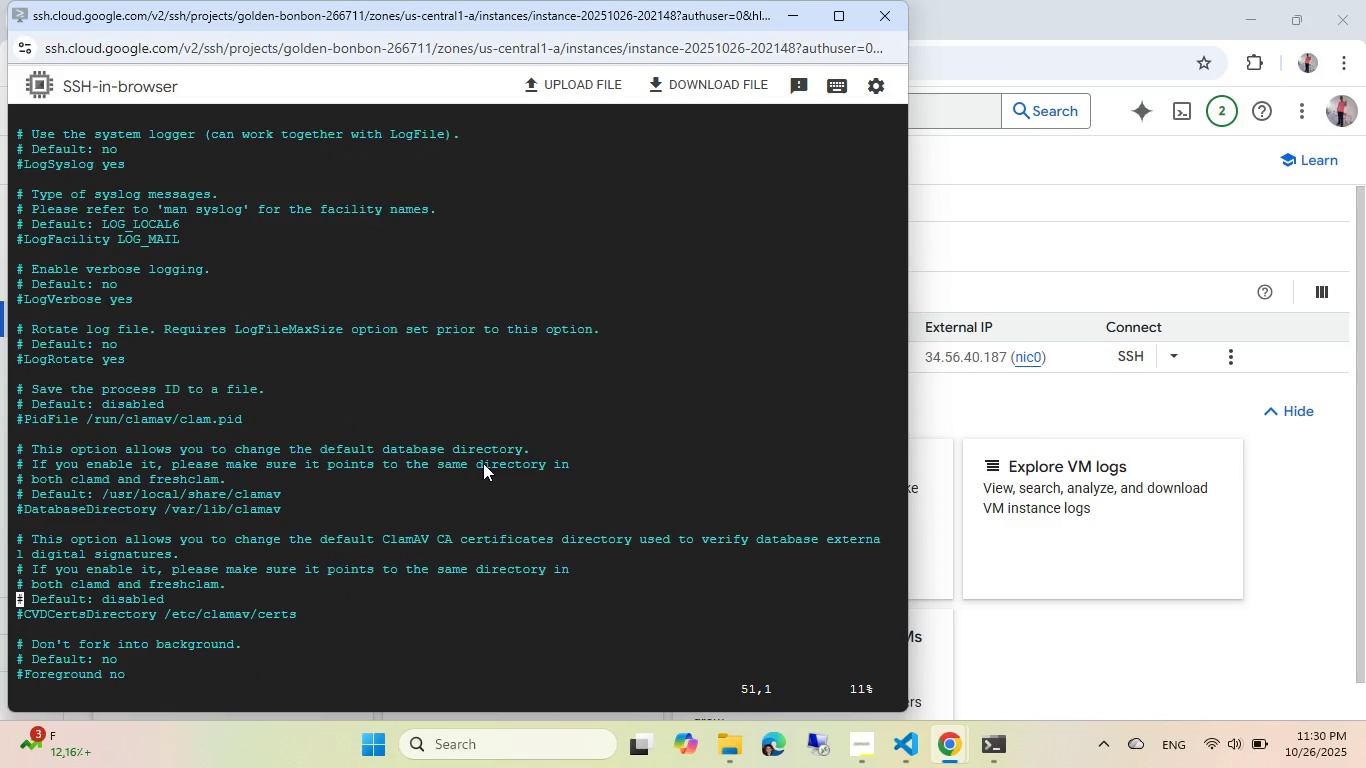 
key(ArrowDown)
 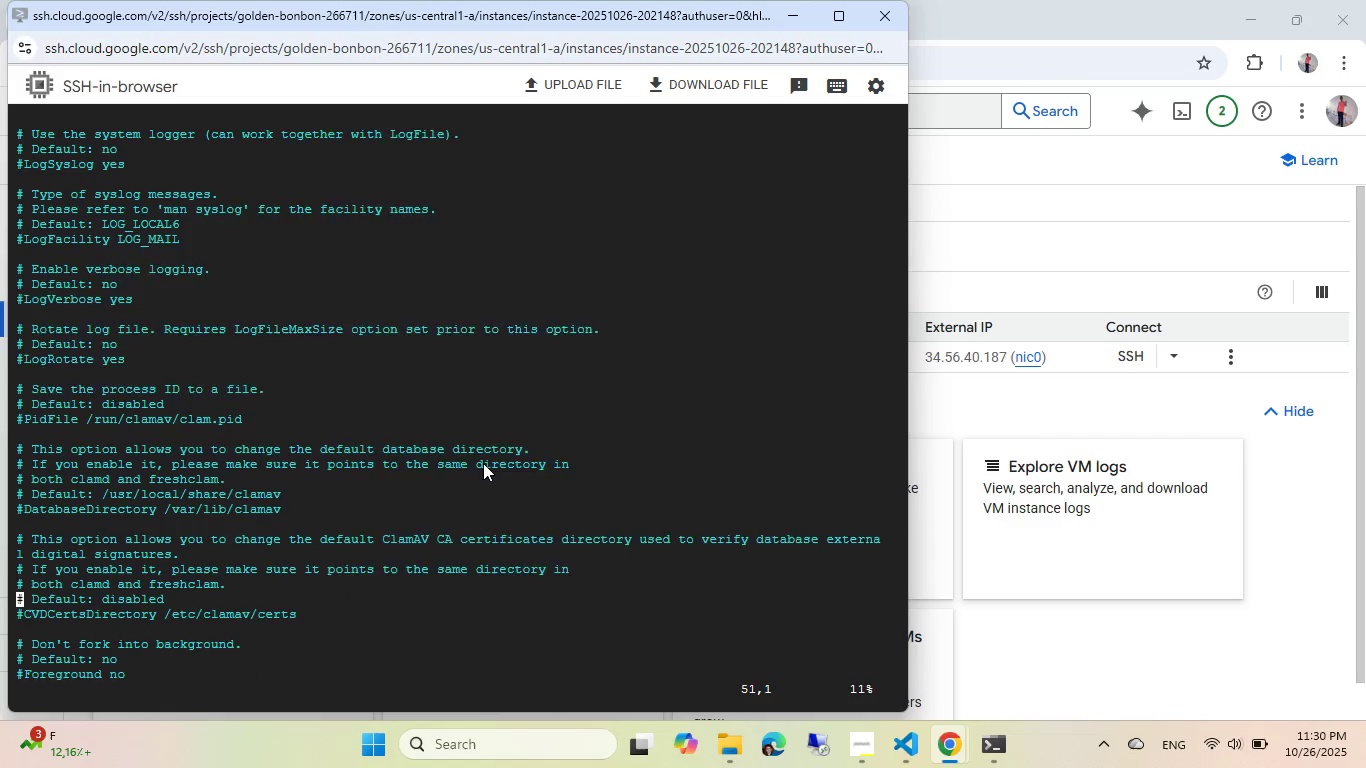 
key(ArrowDown)
 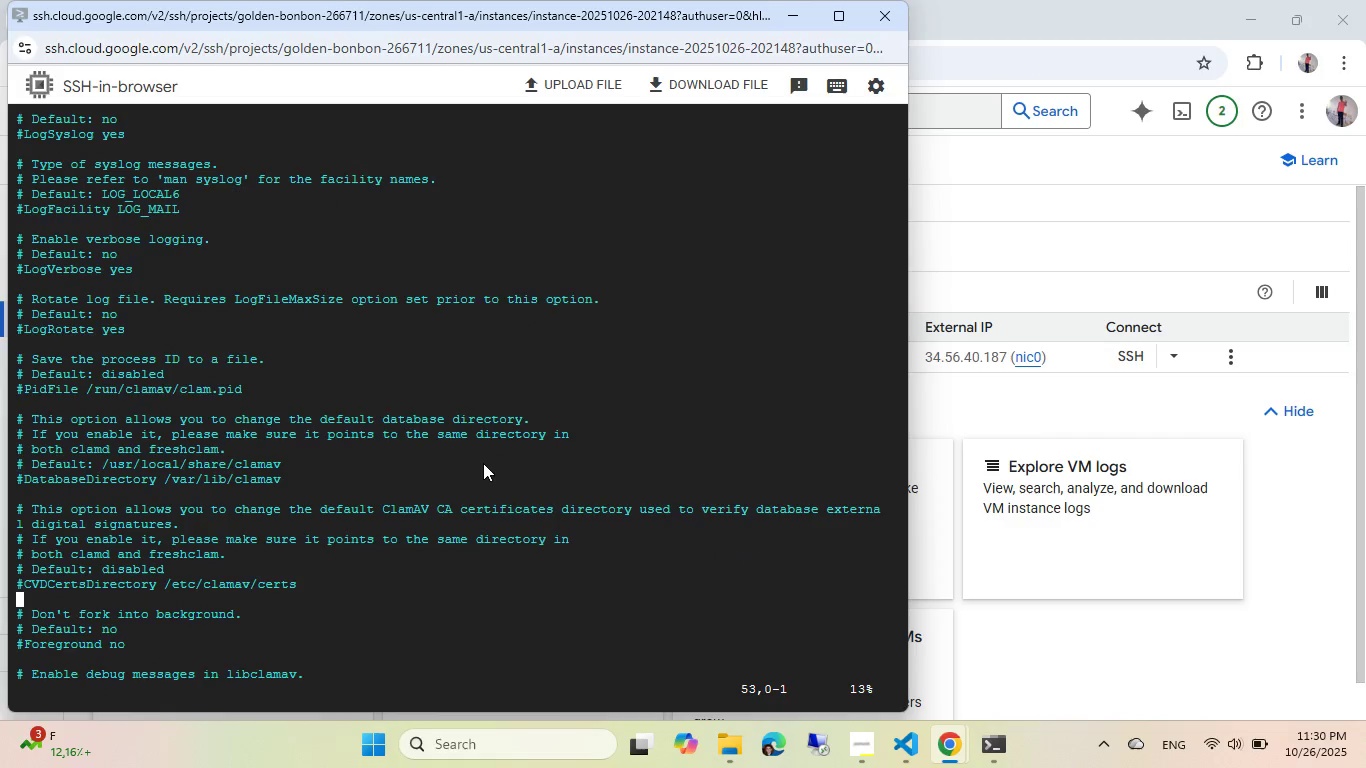 
hold_key(key=ArrowDown, duration=1.06)
 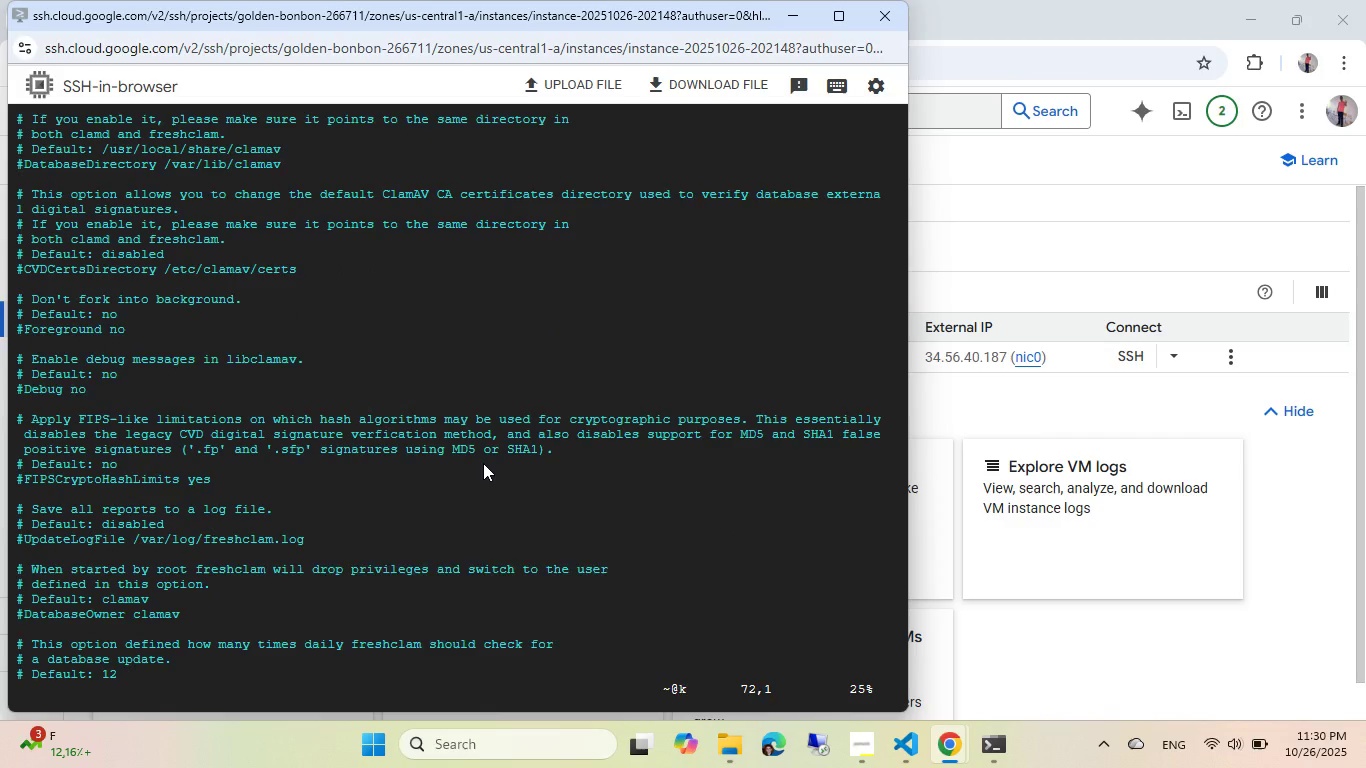 
hold_key(key=ArrowDown, duration=1.53)
 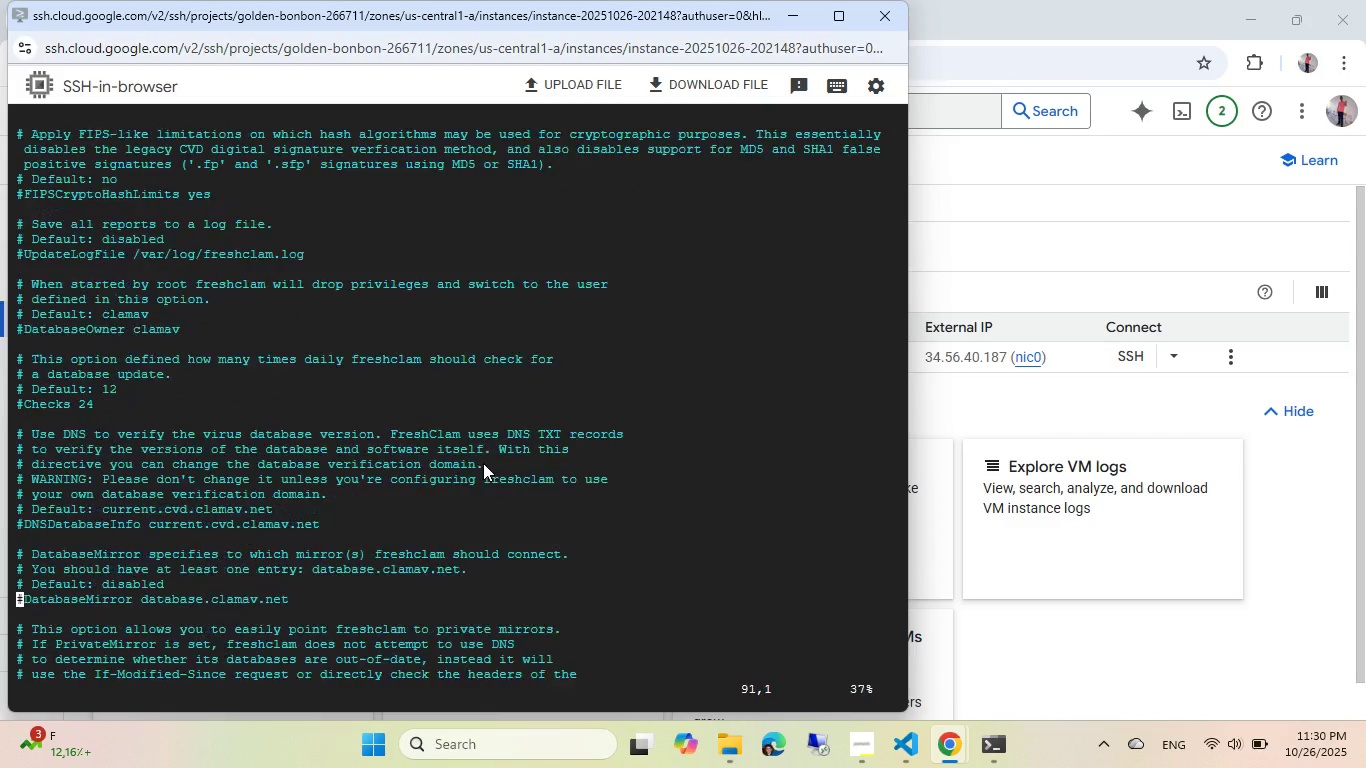 
type(:qa!)
key(Escape)
type(:qa!)
 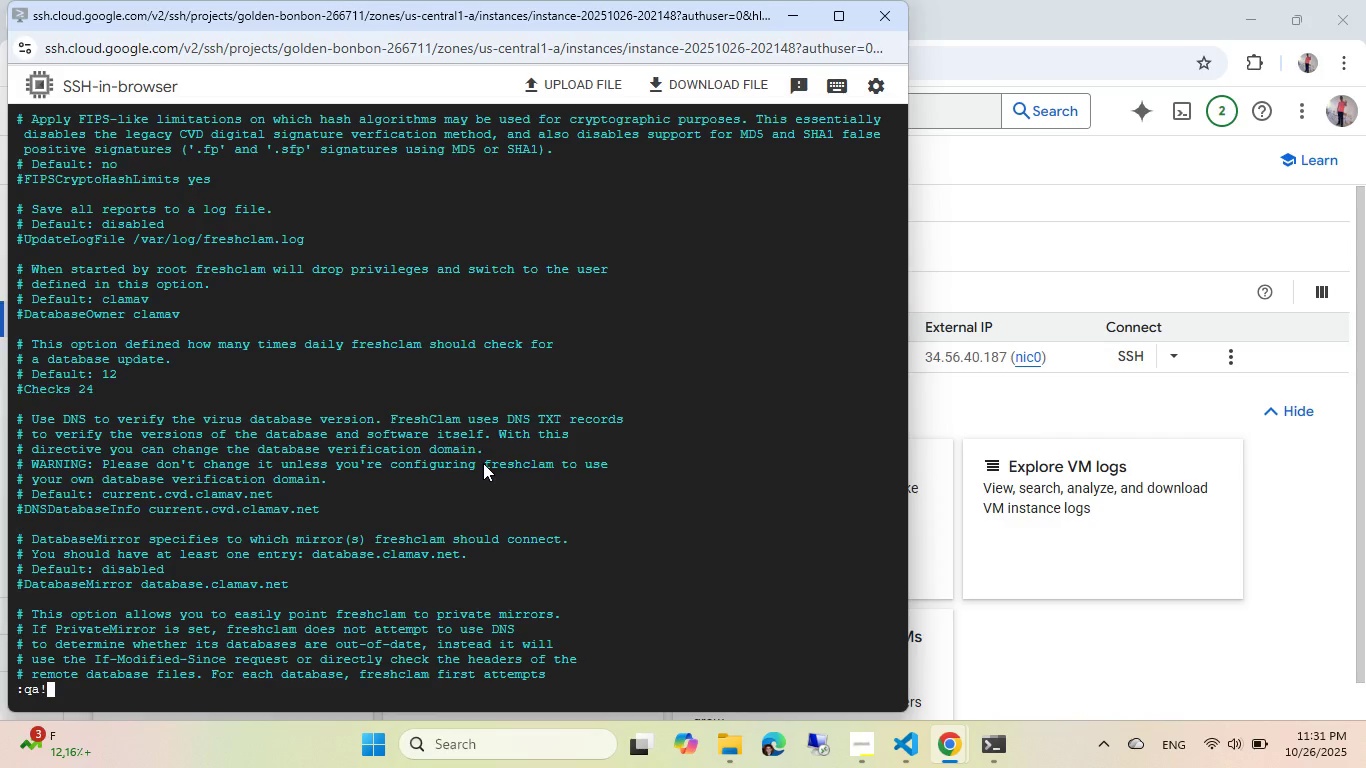 
key(Enter)
 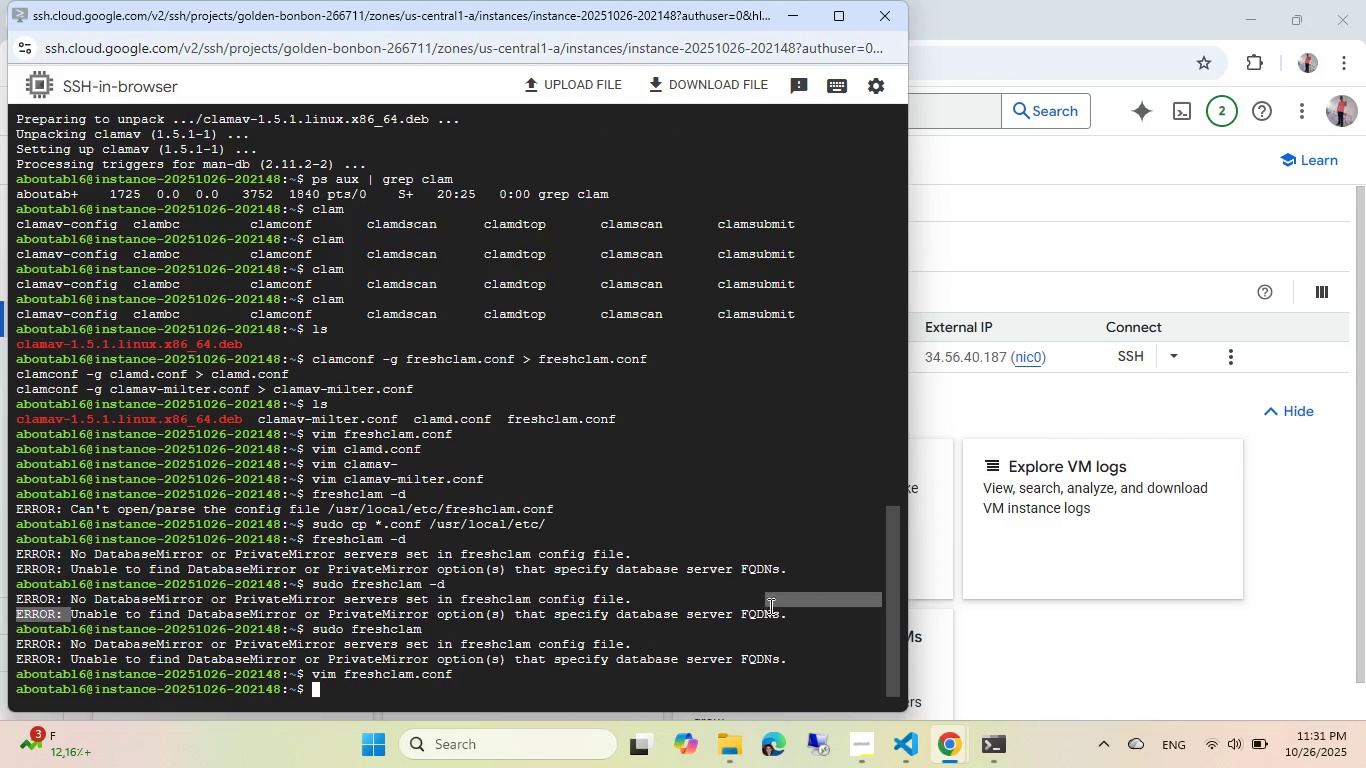 
wait(6.0)
 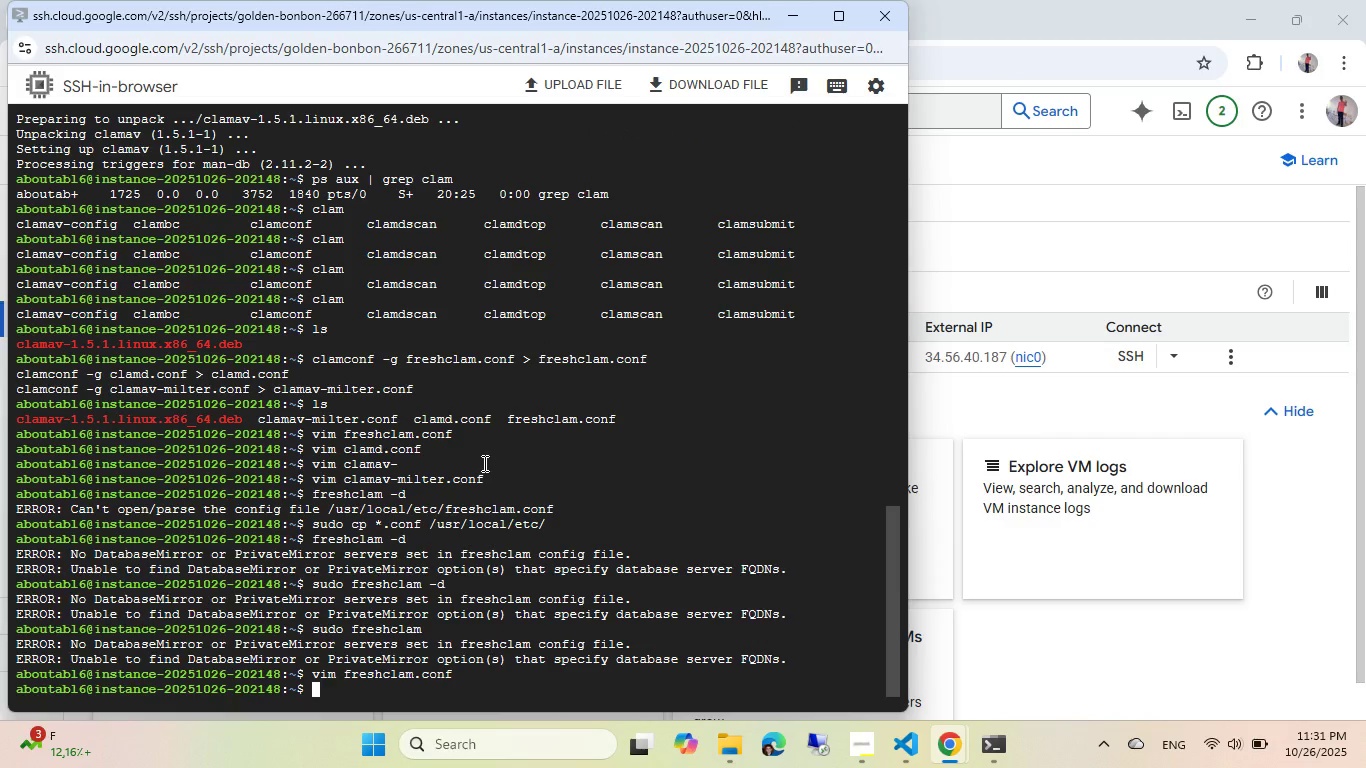 
left_click([1099, 0])
 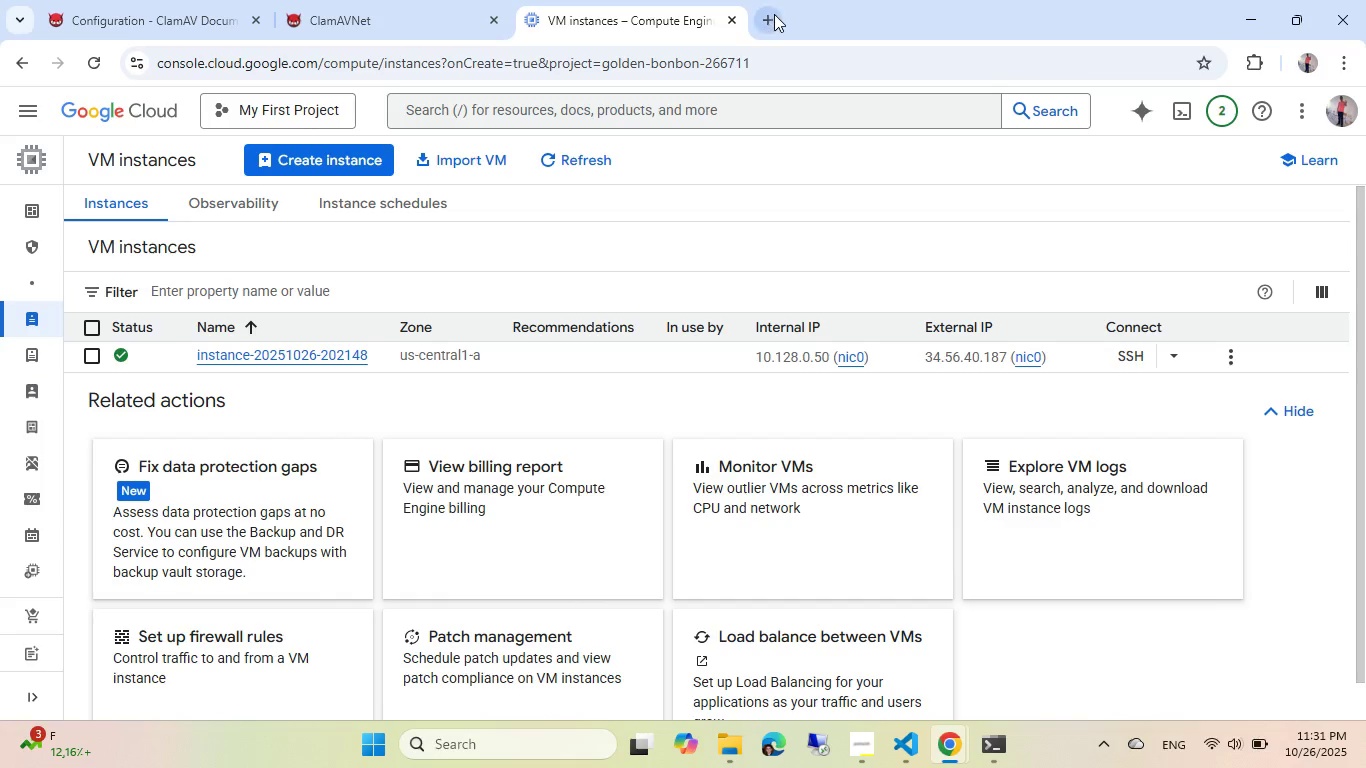 
left_click([774, 14])
 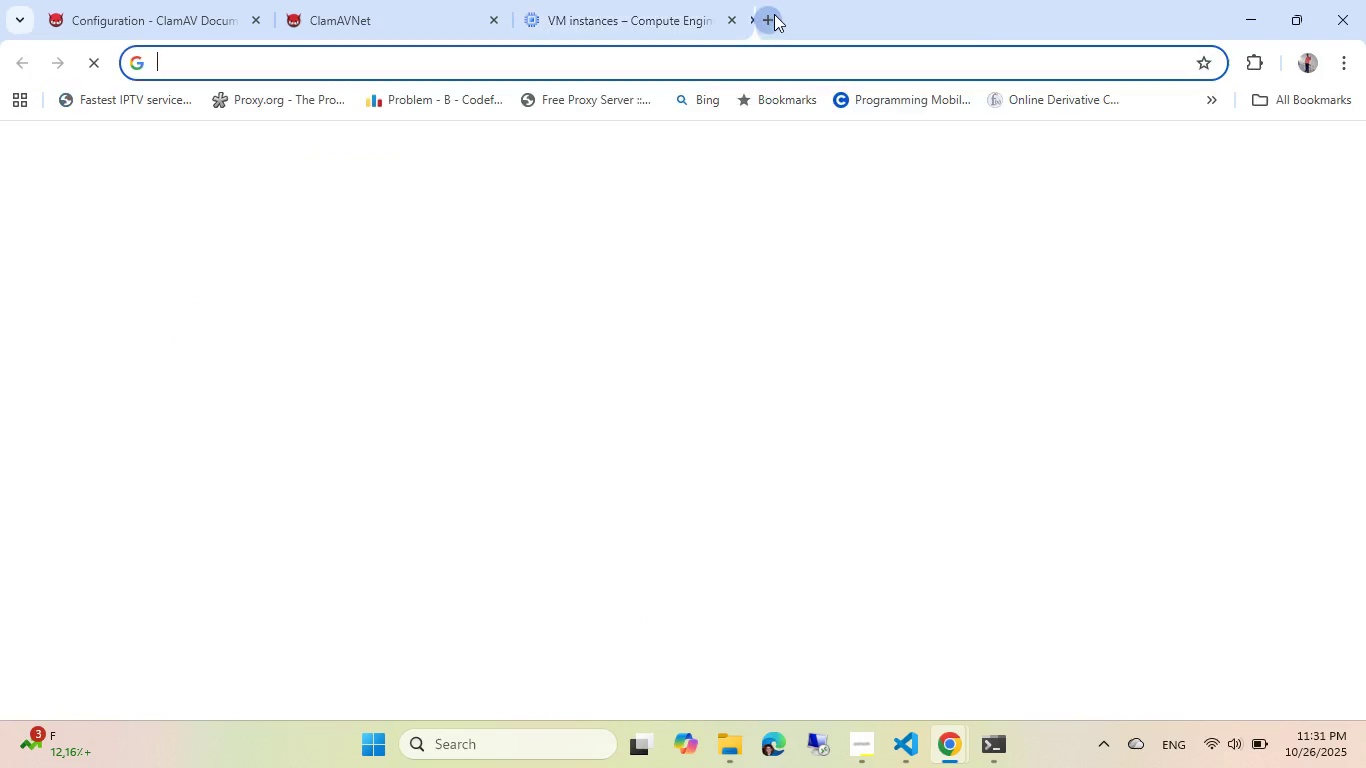 
key(Control+ControlLeft)
 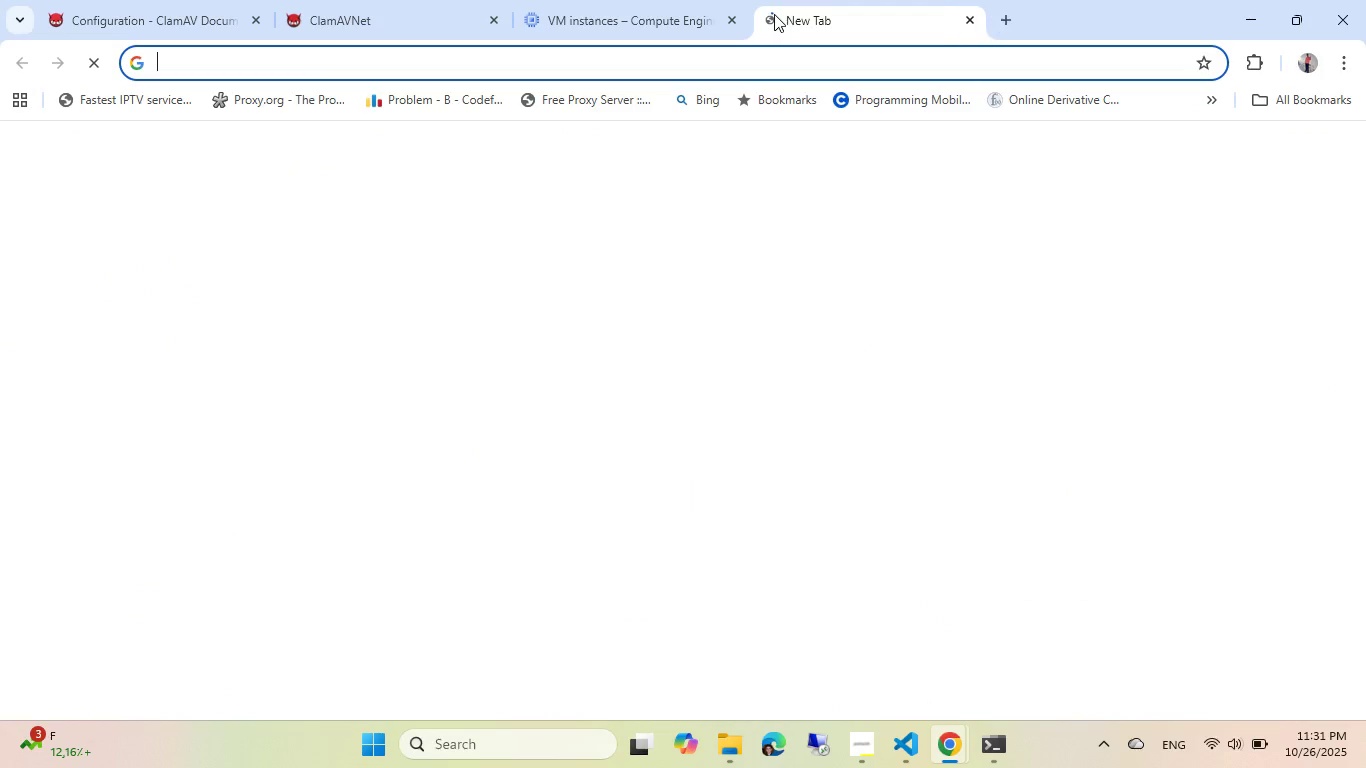 
key(Control+V)
 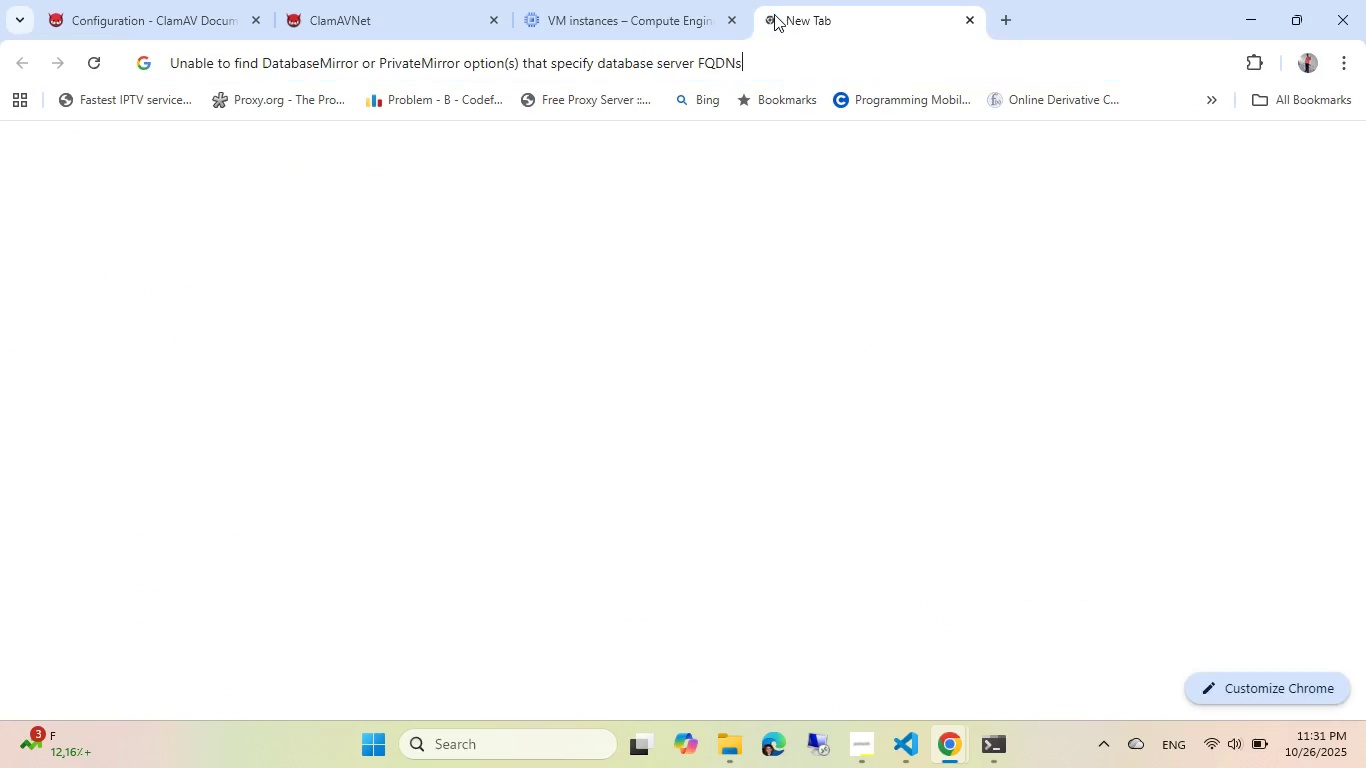 
key(NumpadEnter)
 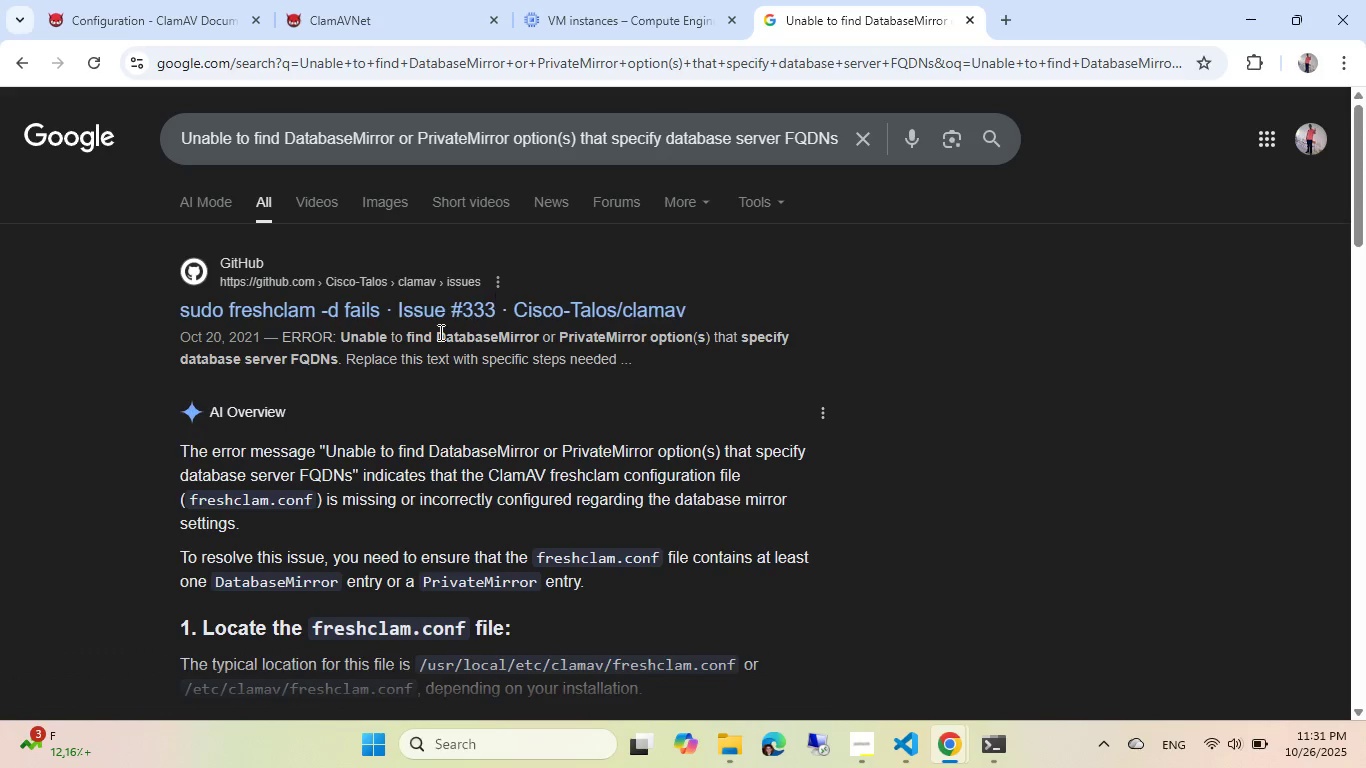 
scroll: coordinate [421, 310], scroll_direction: down, amount: 3.0
 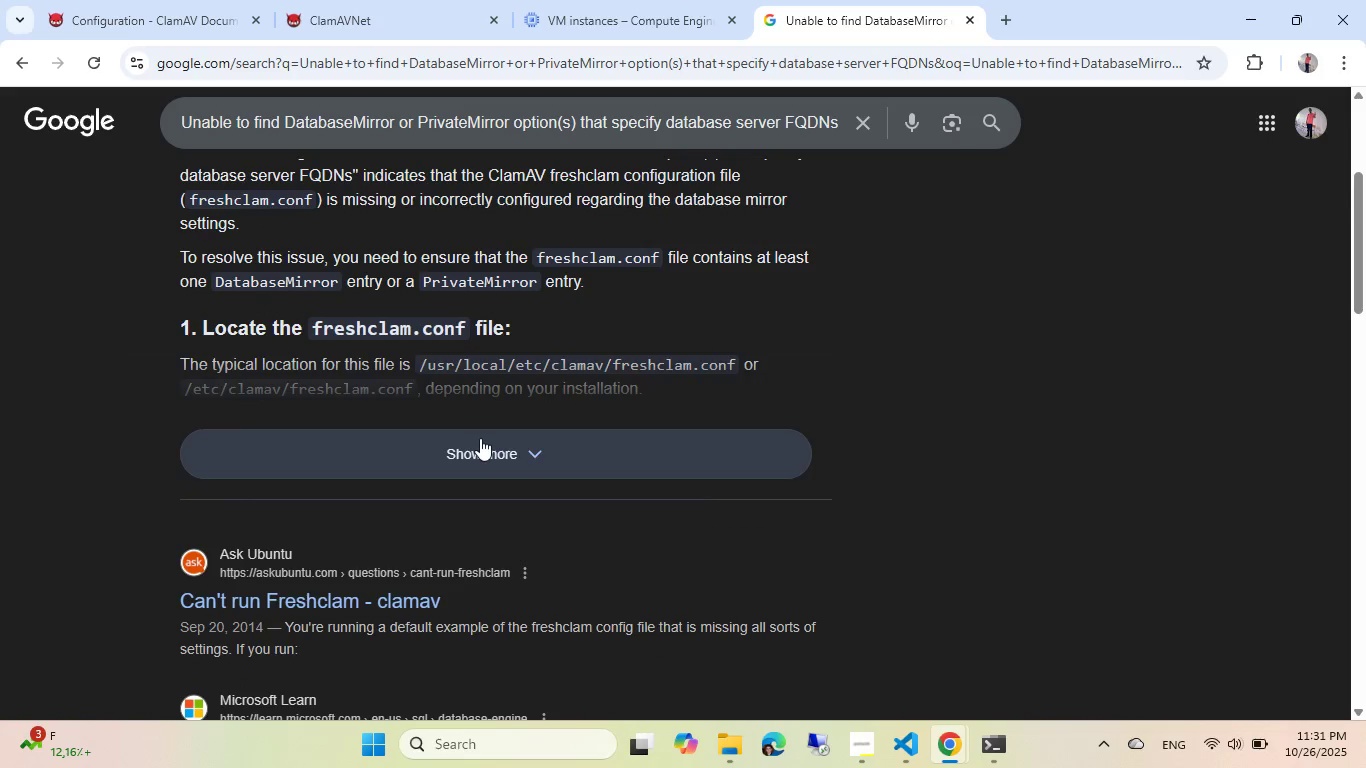 
left_click([480, 438])
 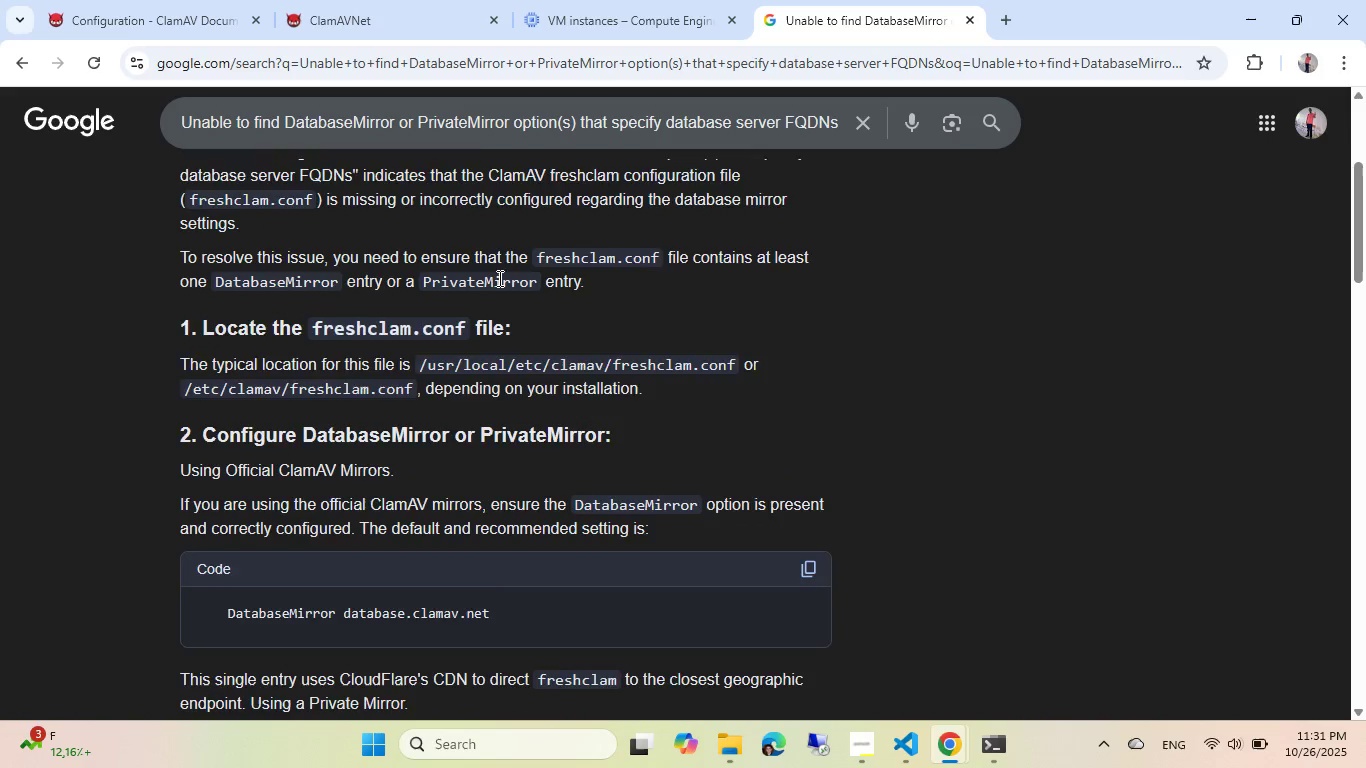 
scroll: coordinate [500, 263], scroll_direction: down, amount: 3.0
 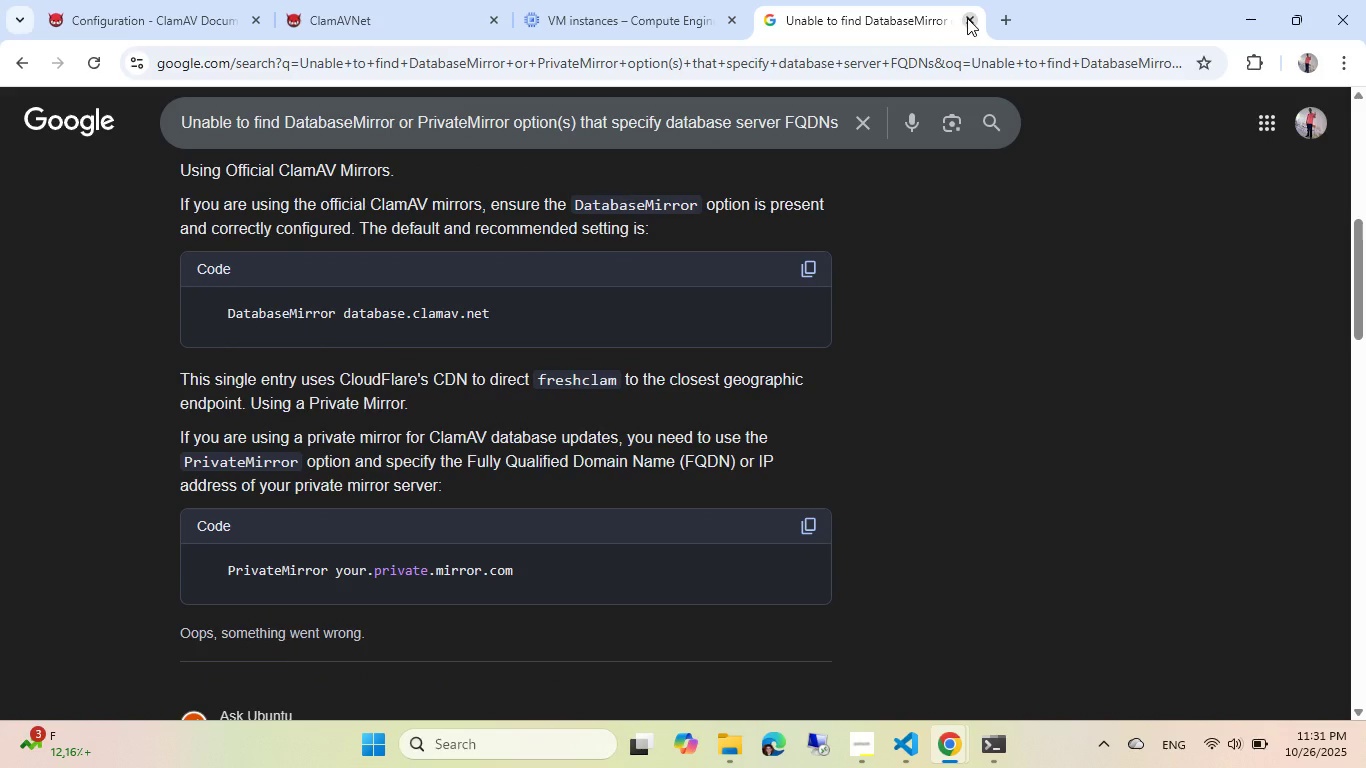 
left_click([967, 18])
 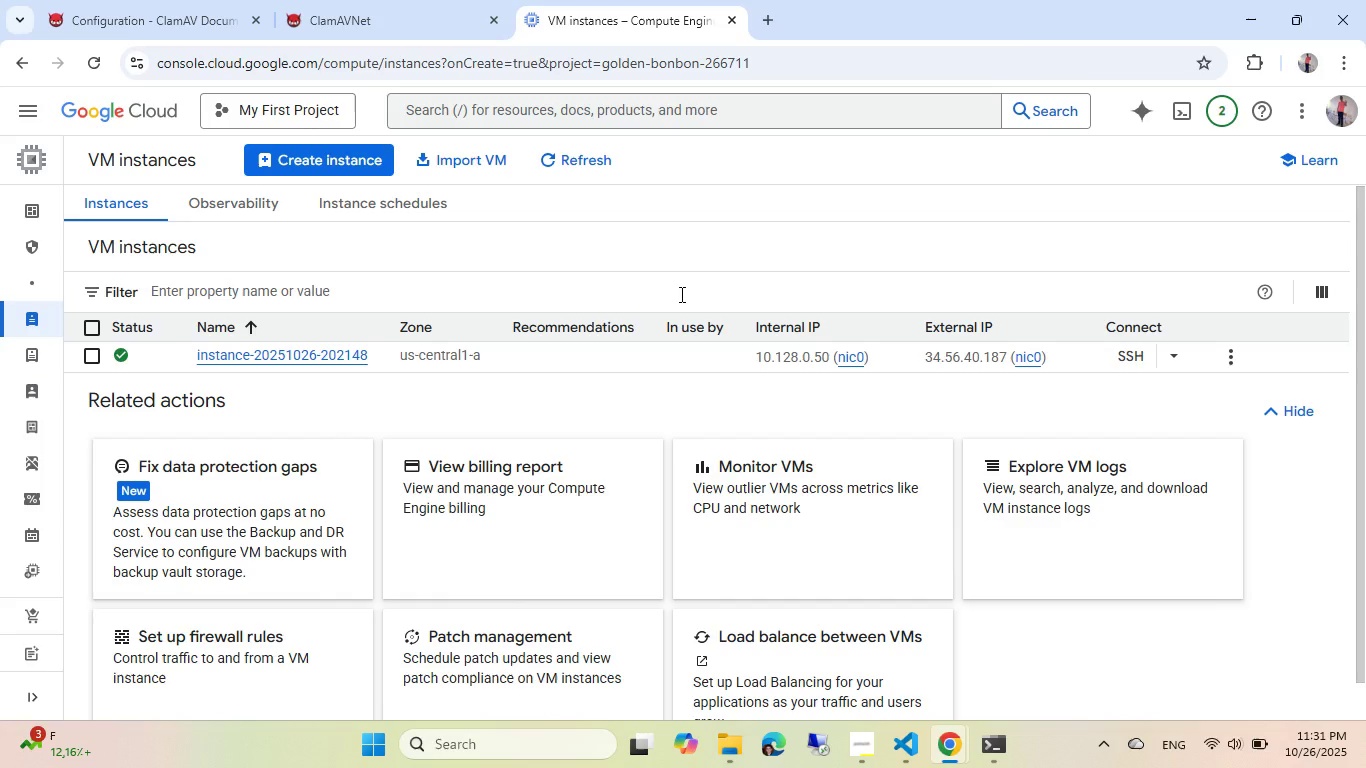 
key(Alt+Tab)
 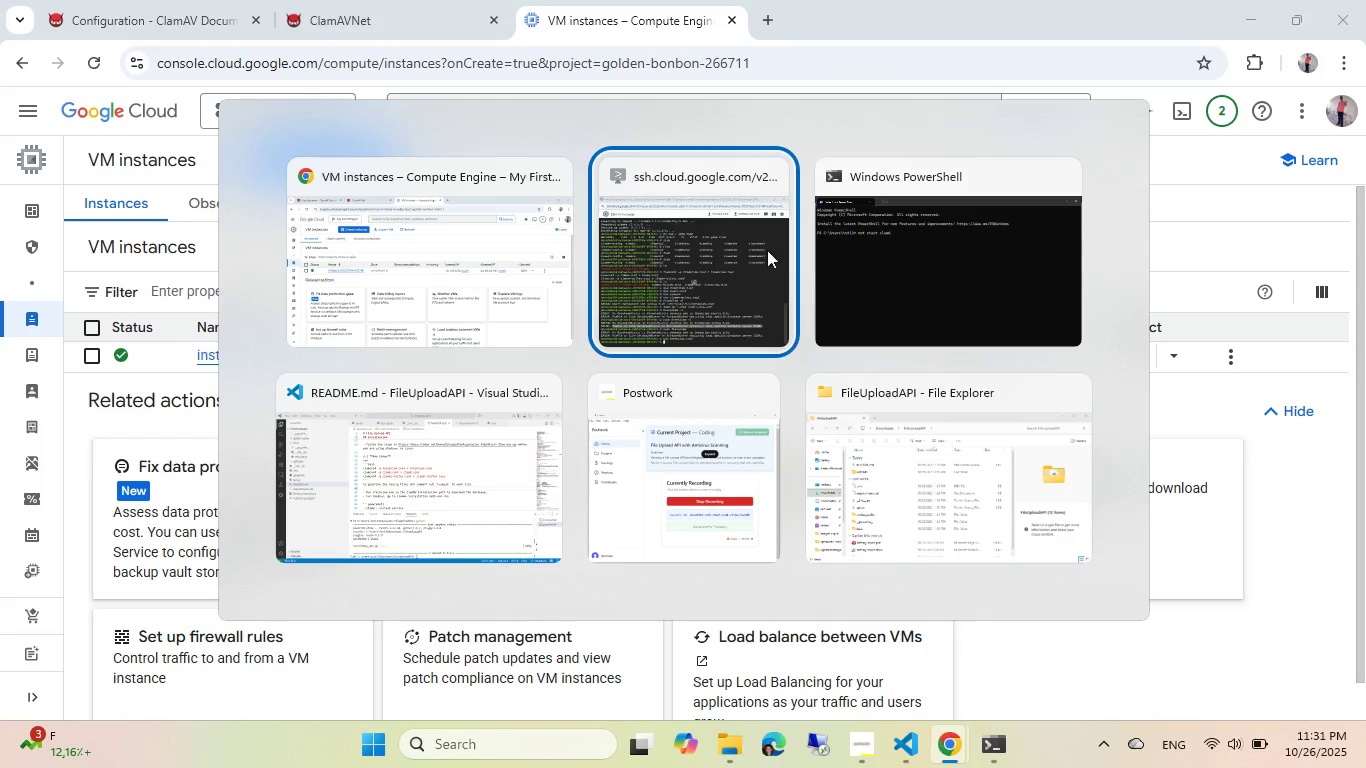 
left_click([663, 260])
 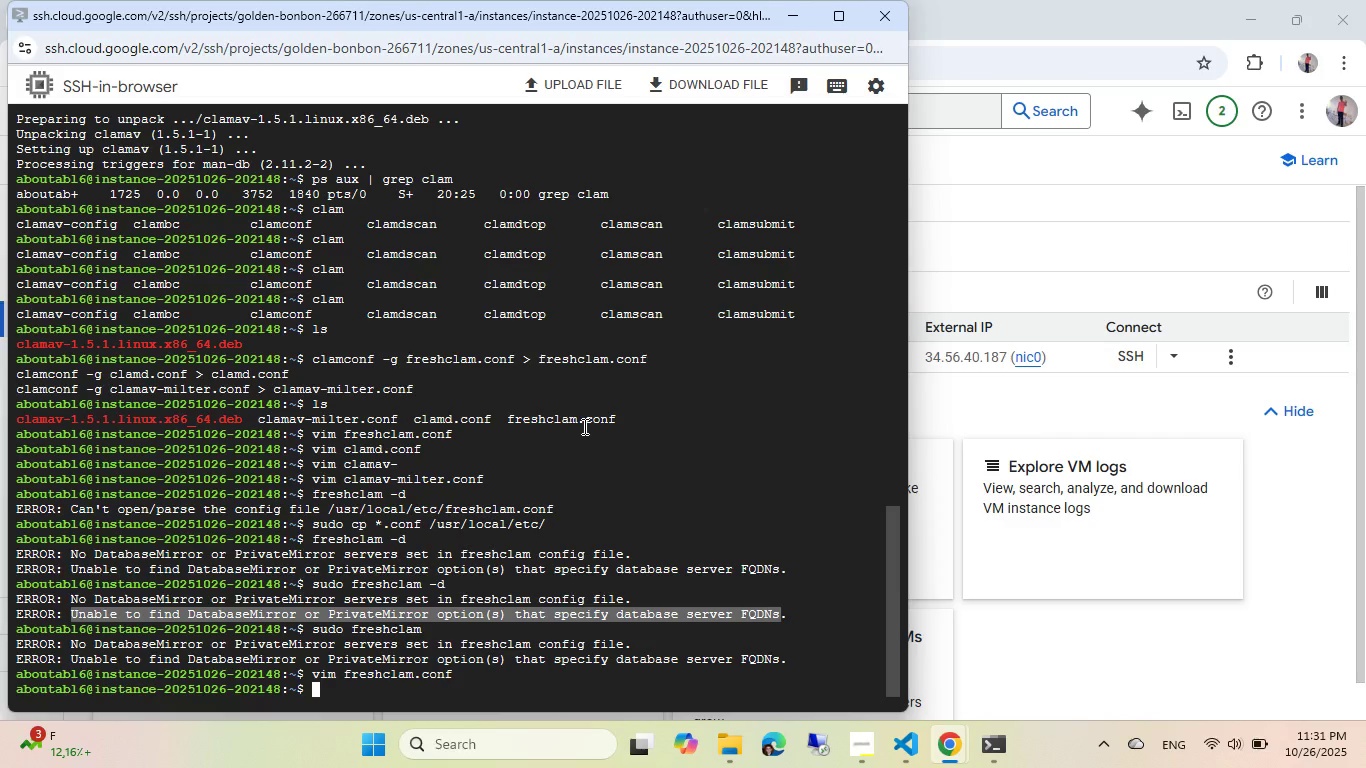 
type(vimfreshcla)
key(Tab)
 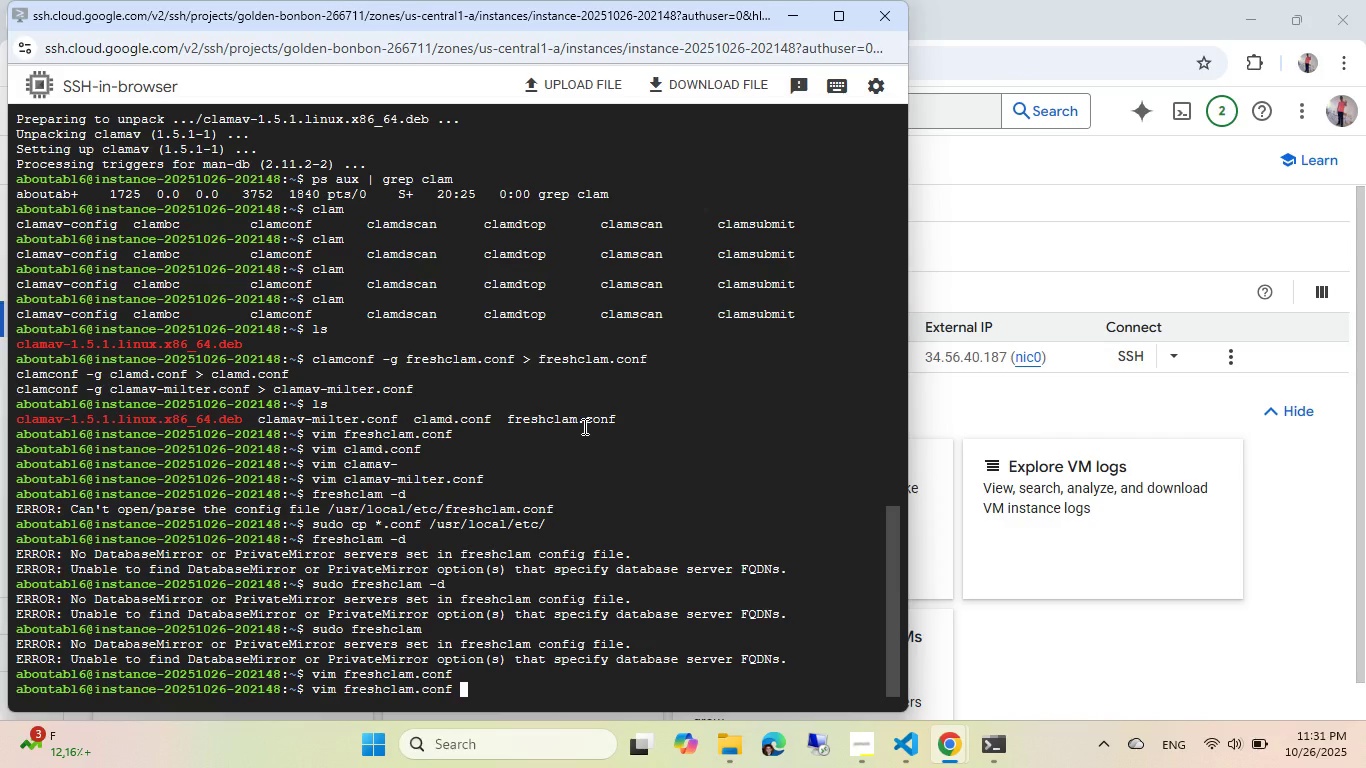 
key(Enter)
 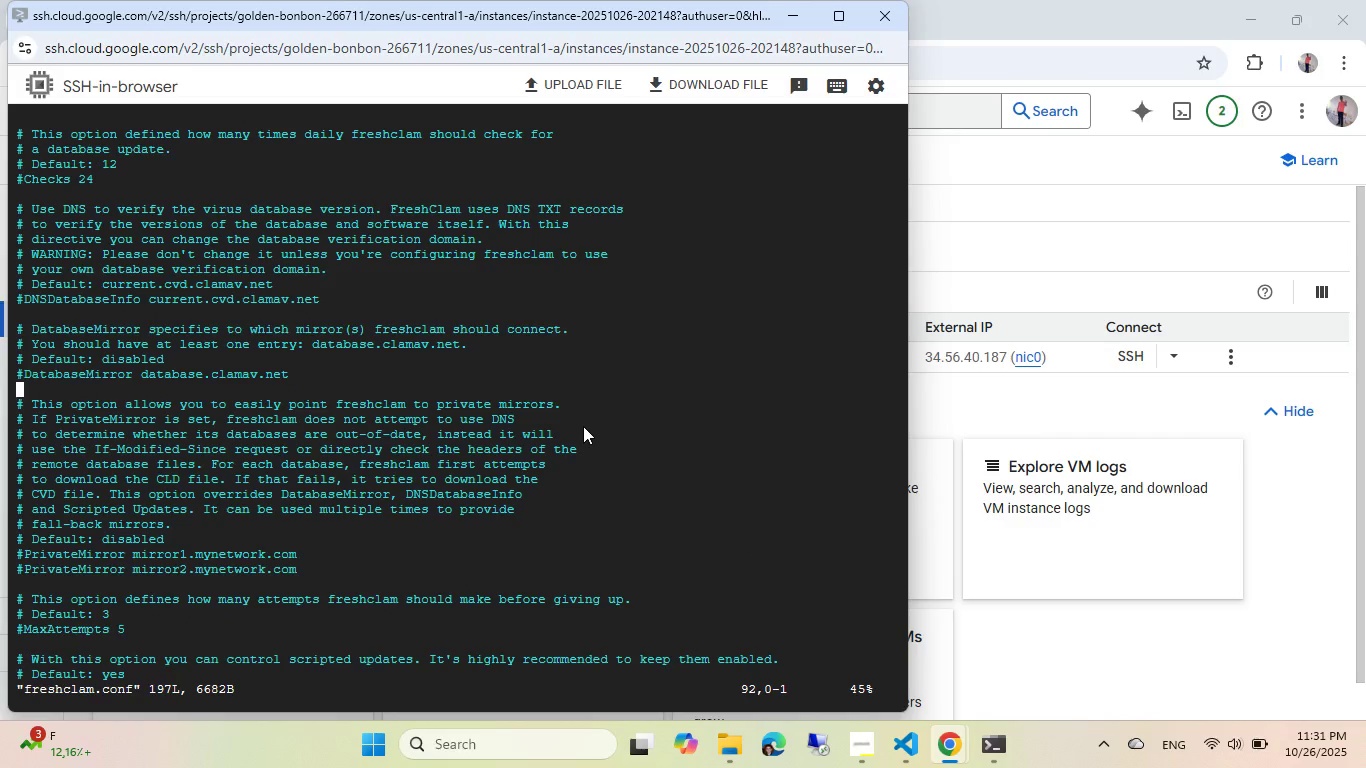 
key(ArrowUp)
 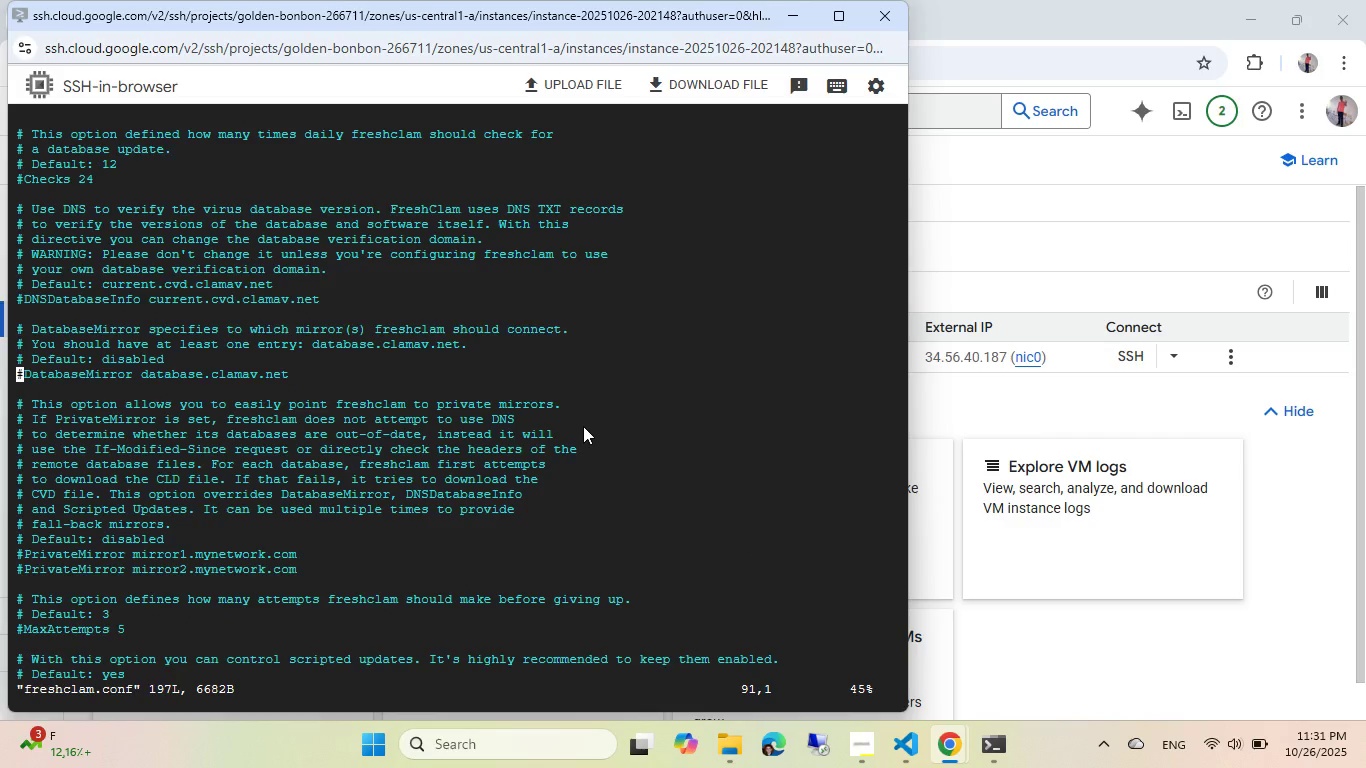 
key(I)
 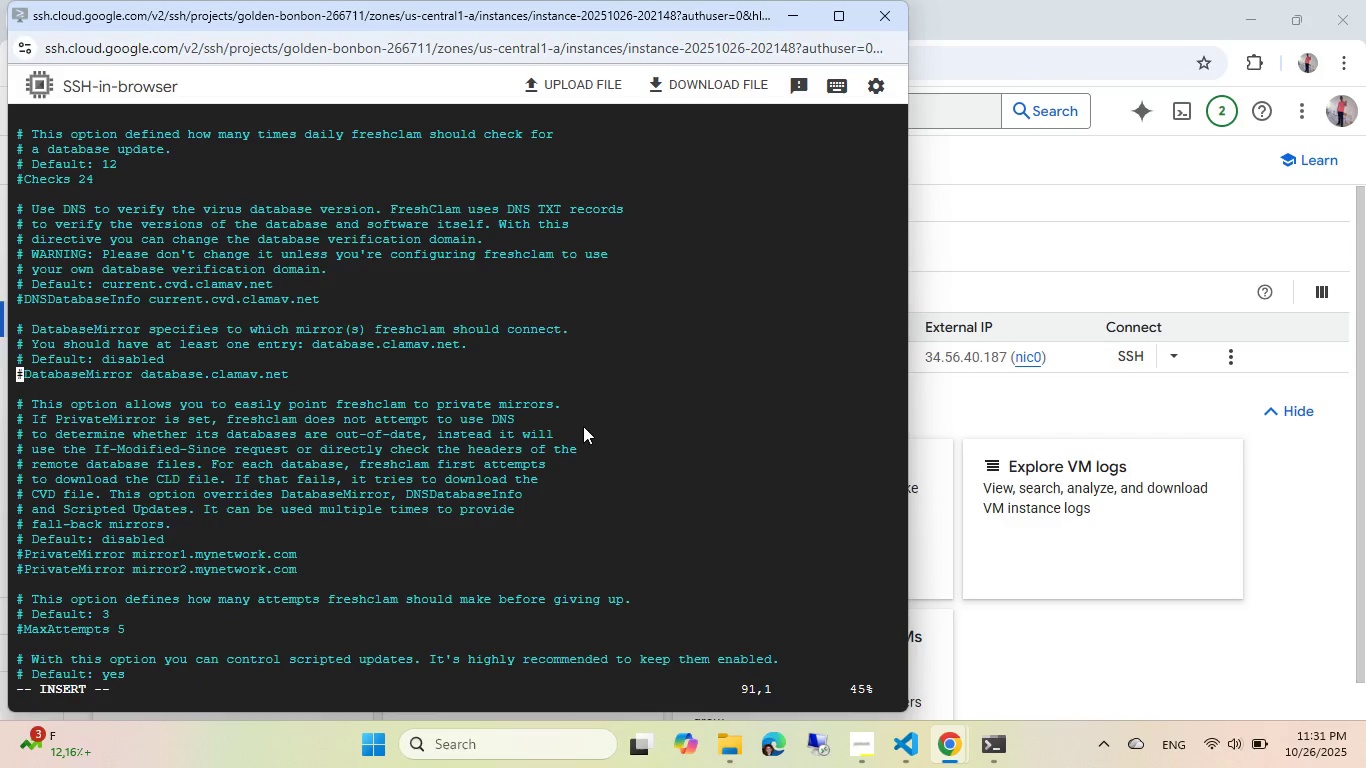 
key(ArrowRight)
 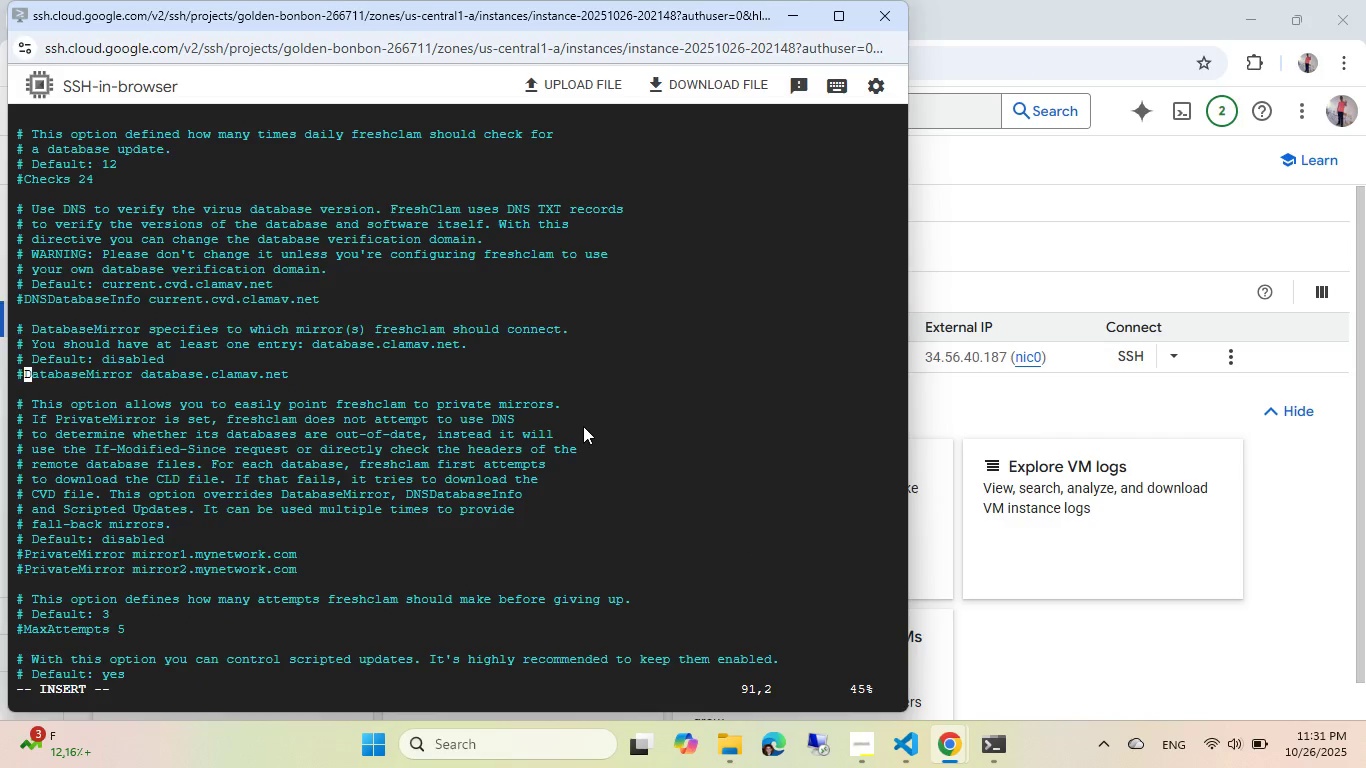 
key(Backspace)
 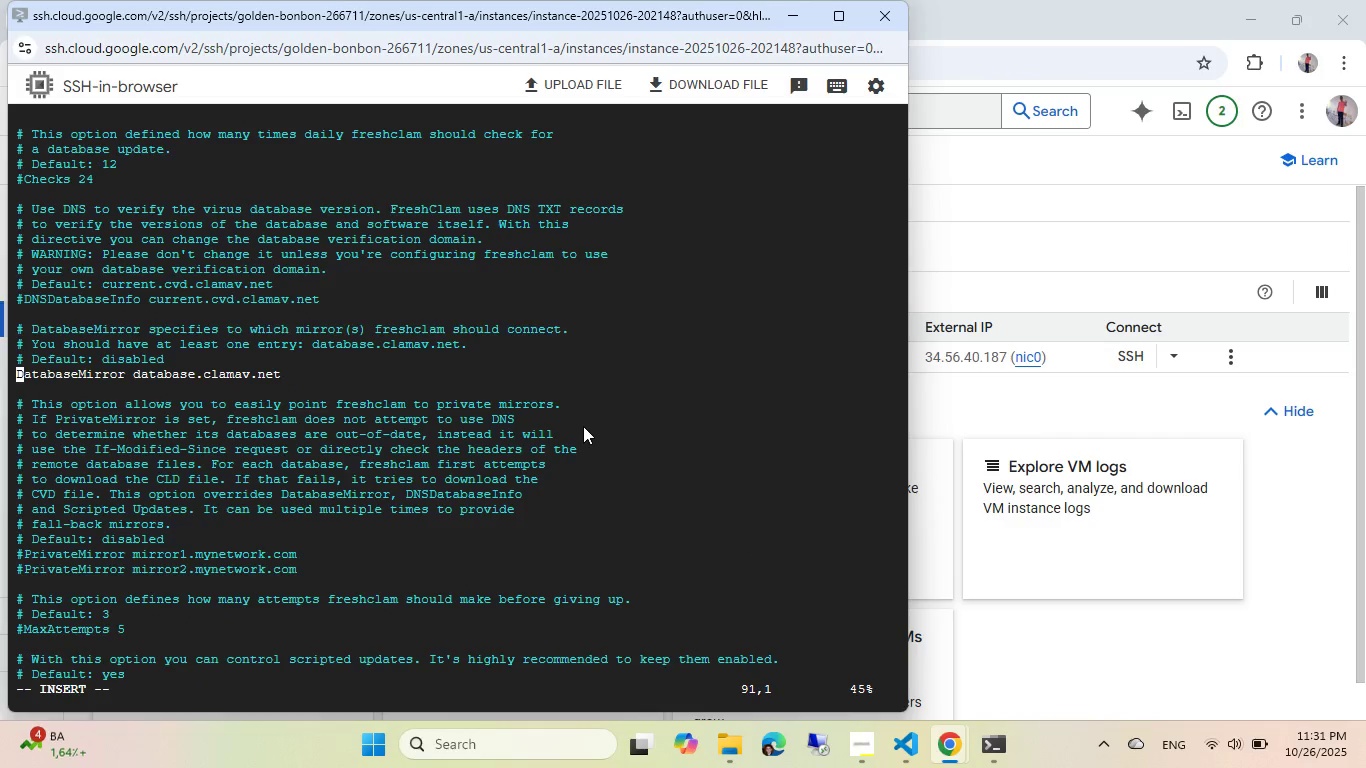 
wait(5.97)
 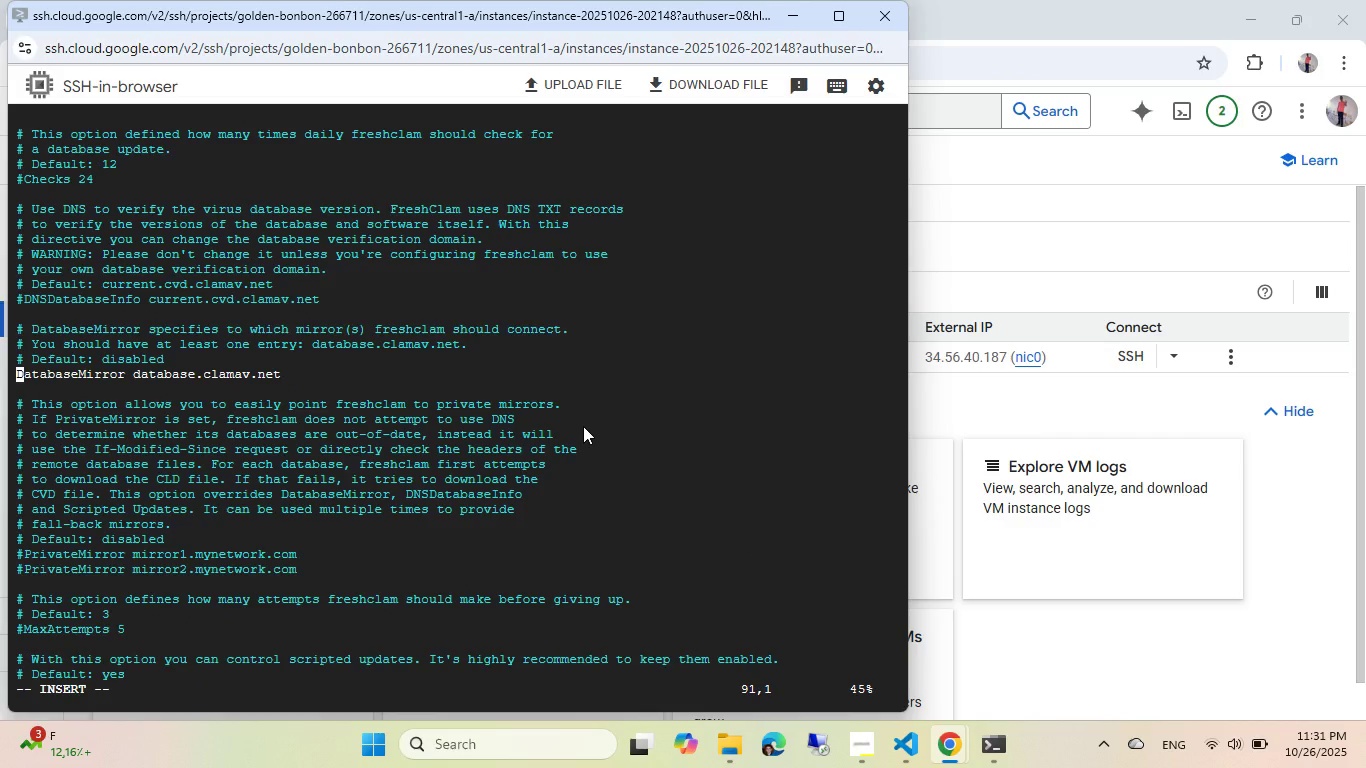 
key(Escape)
type(:wq)
 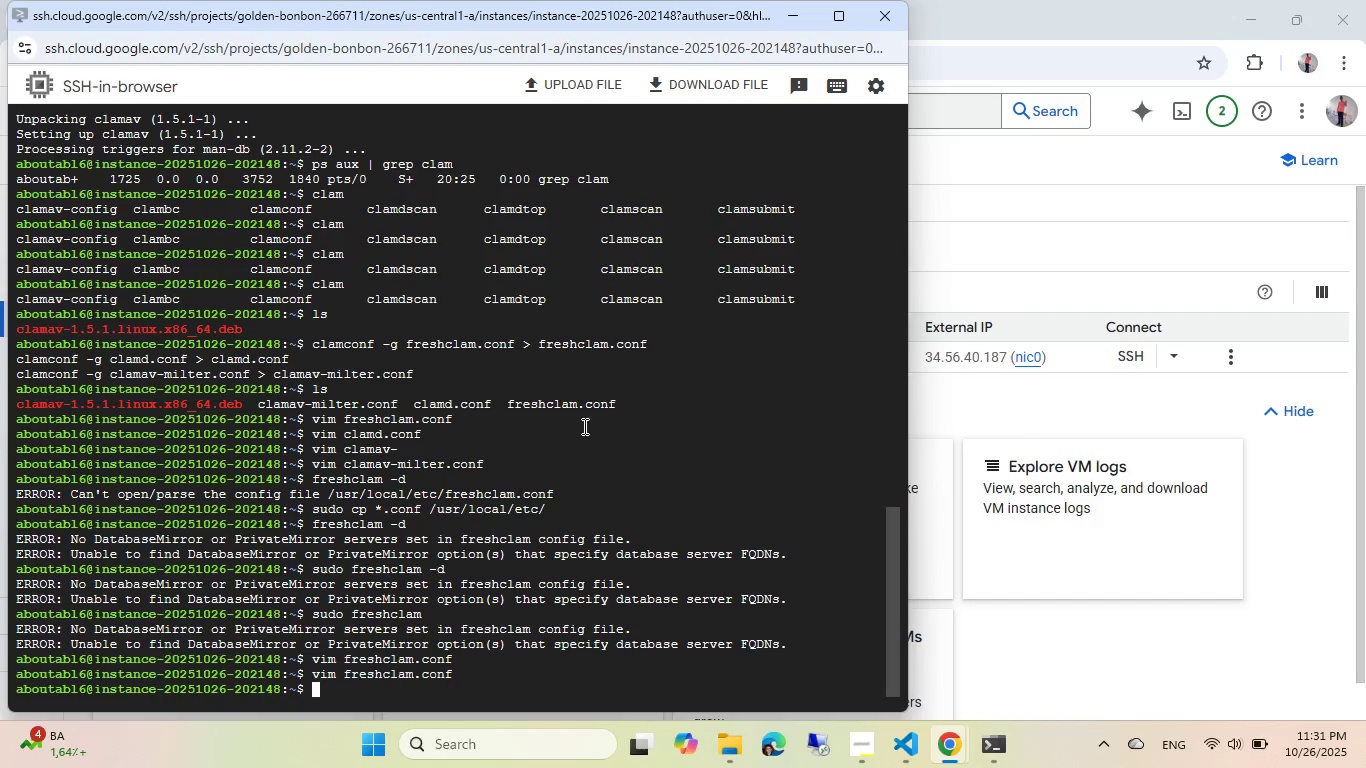 
 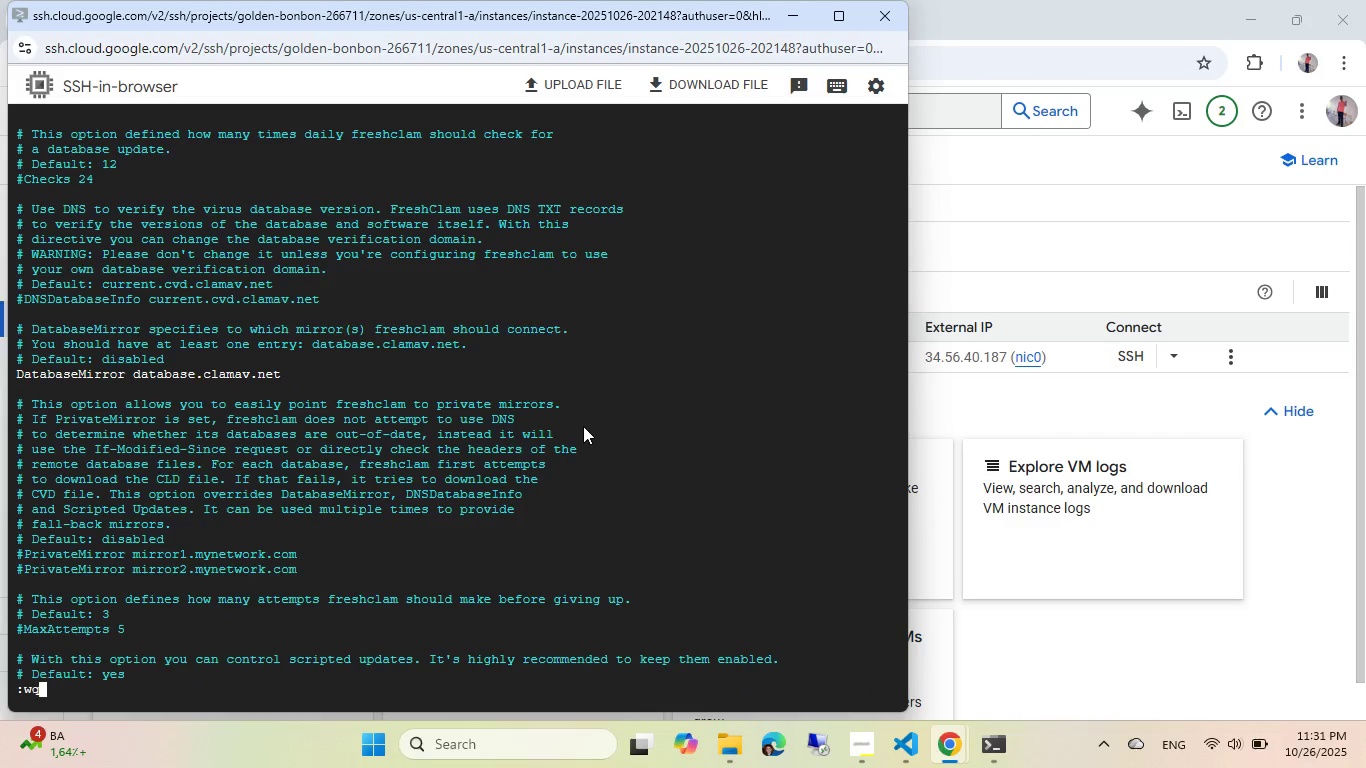 
key(Enter)
 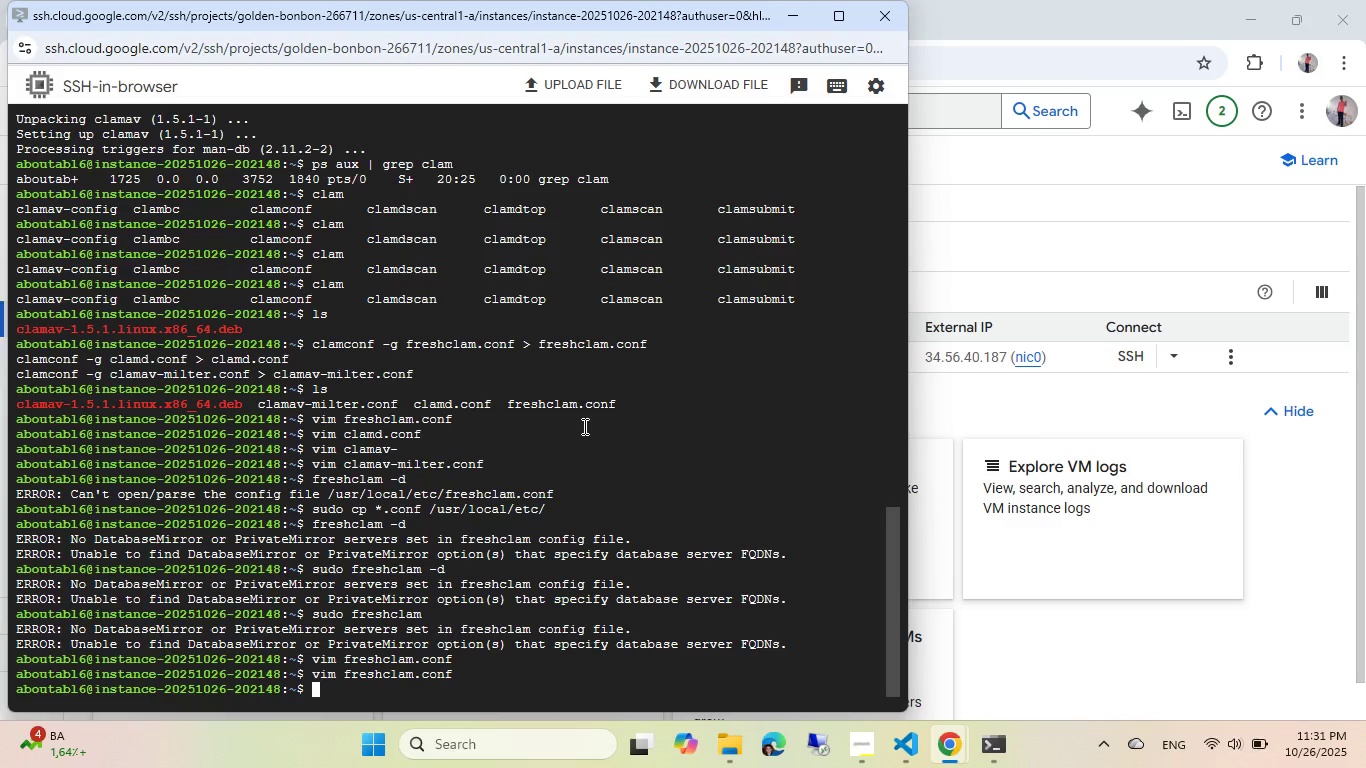 
key(ArrowUp)
 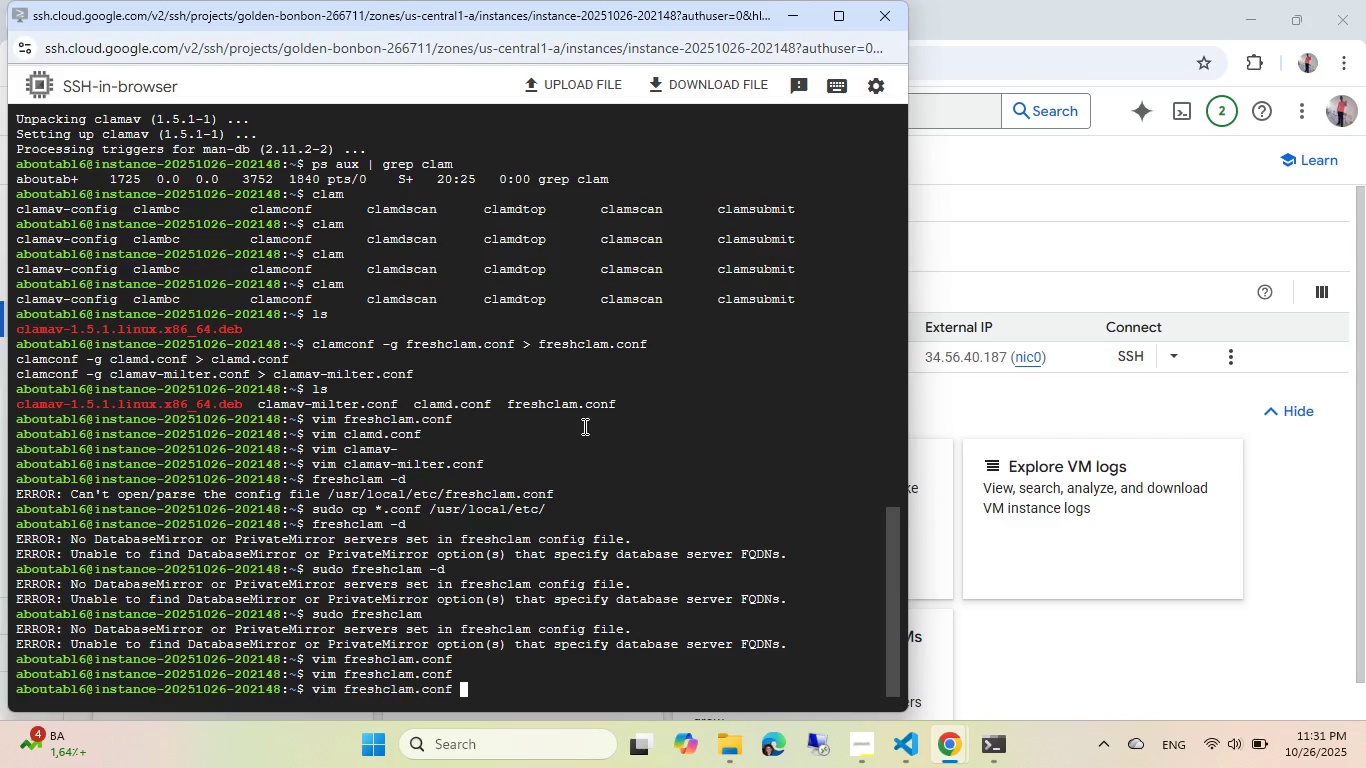 
key(ArrowUp)
 